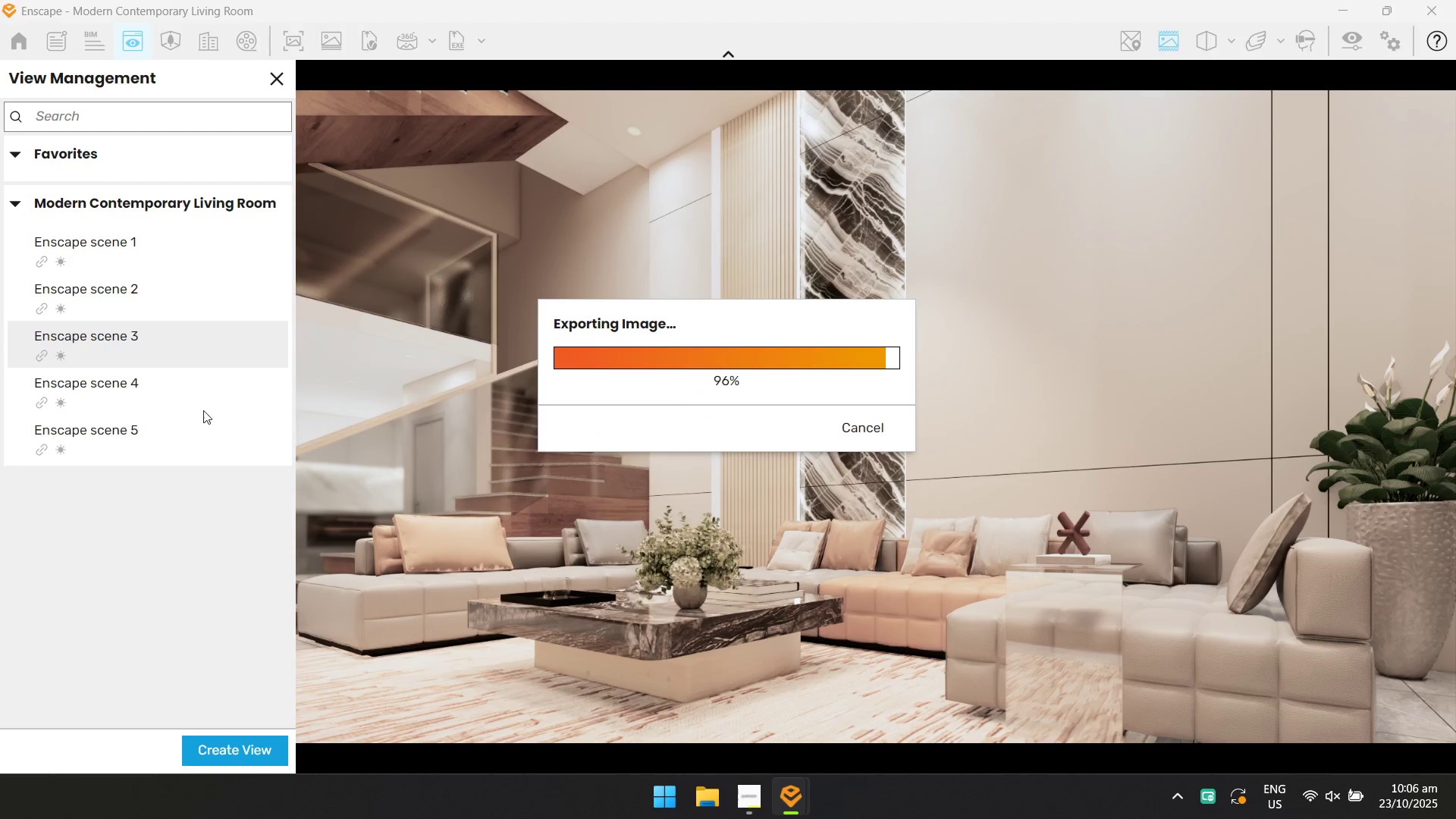 
key(Alt+AltLeft)
 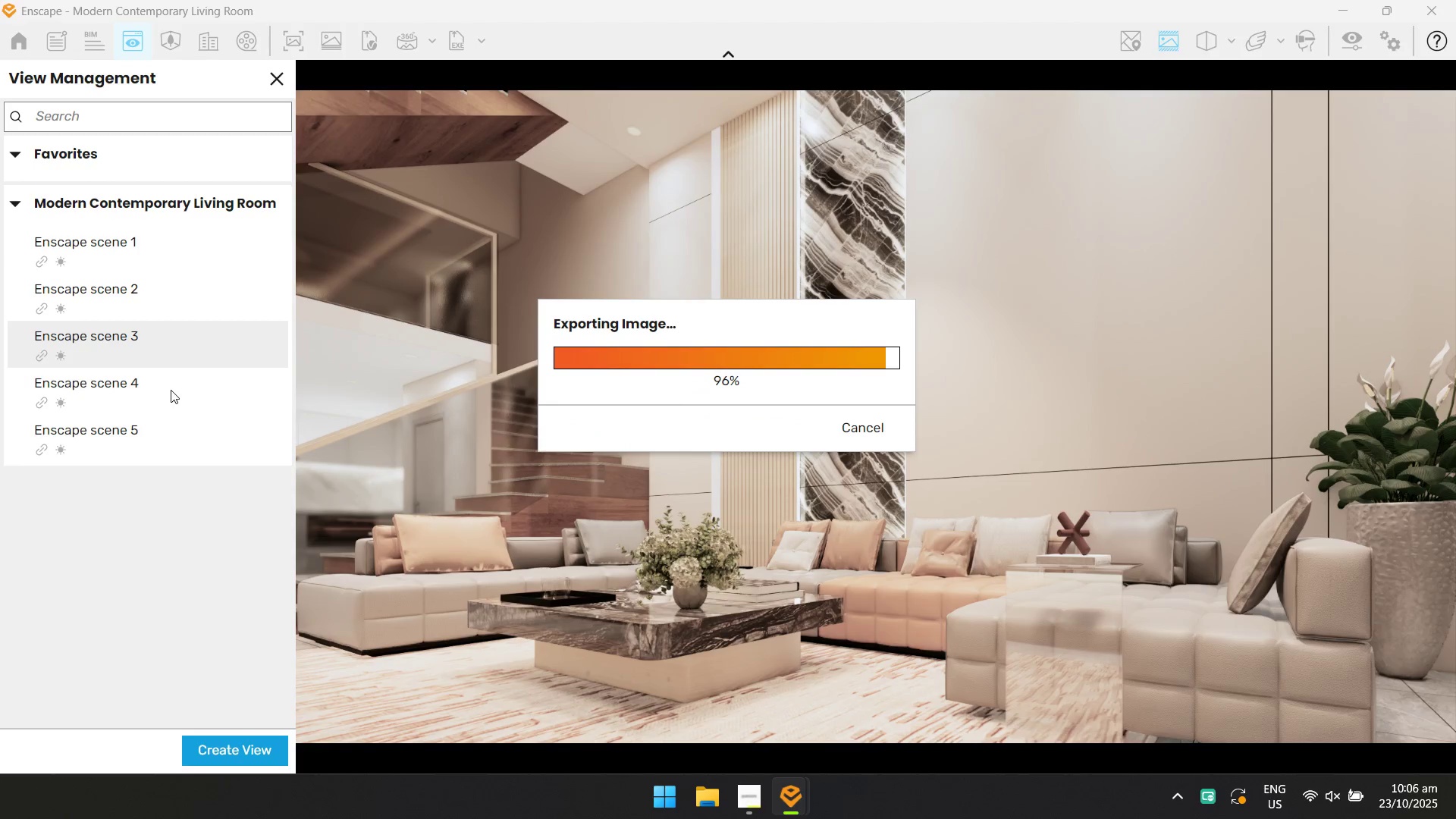 
key(Alt+Tab)
 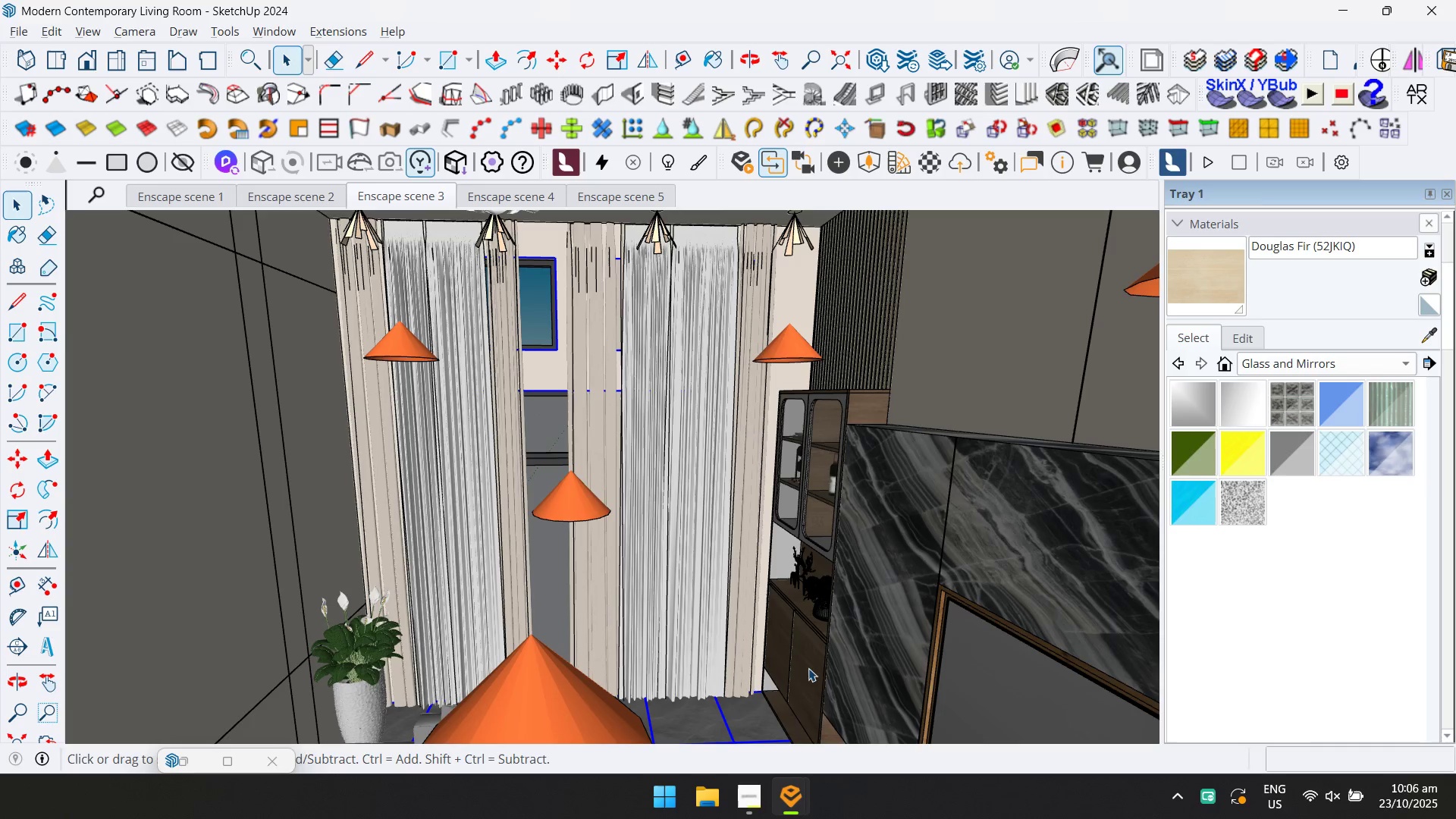 
key(Alt+AltLeft)
 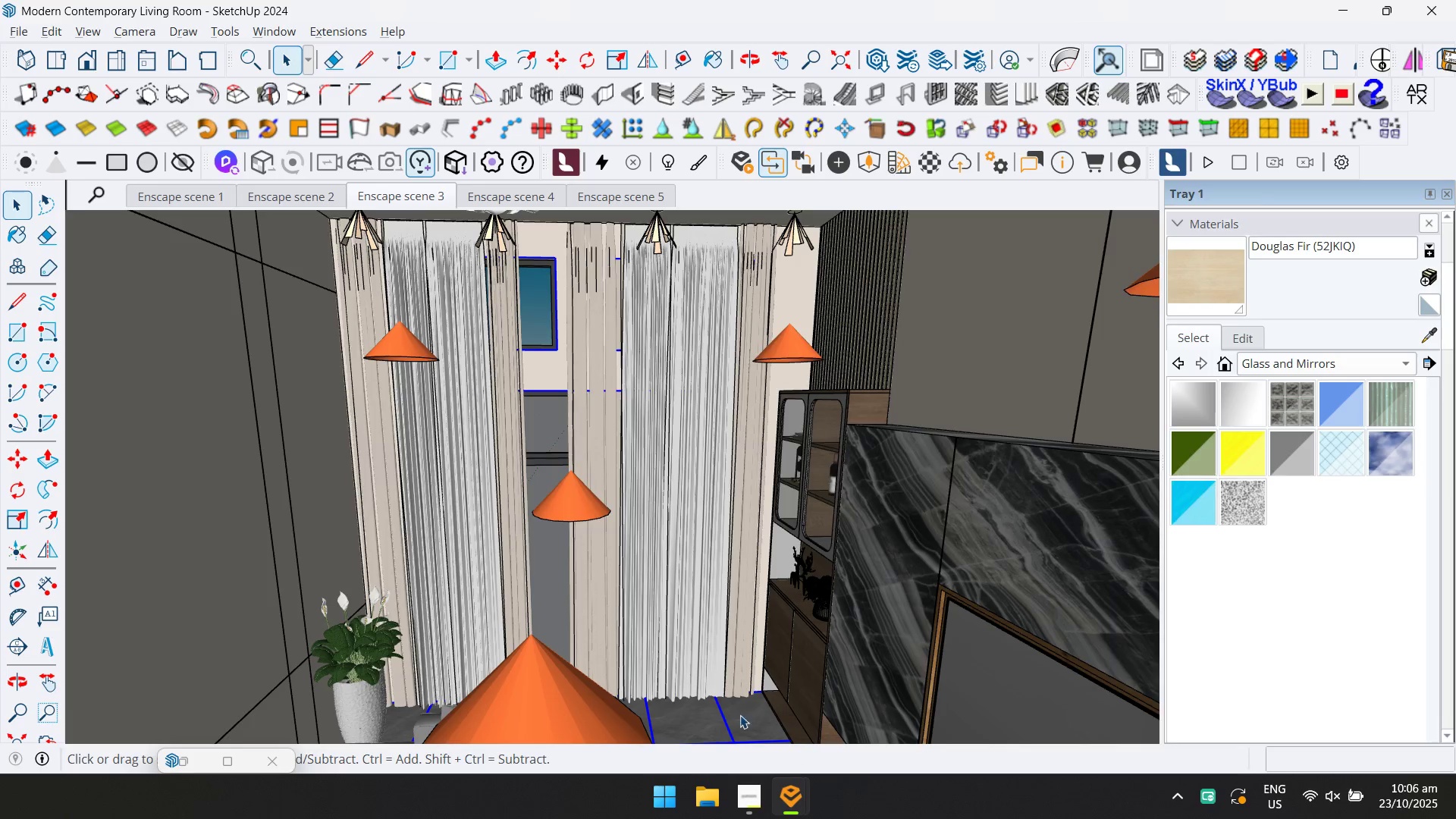 
key(Alt+Tab)
 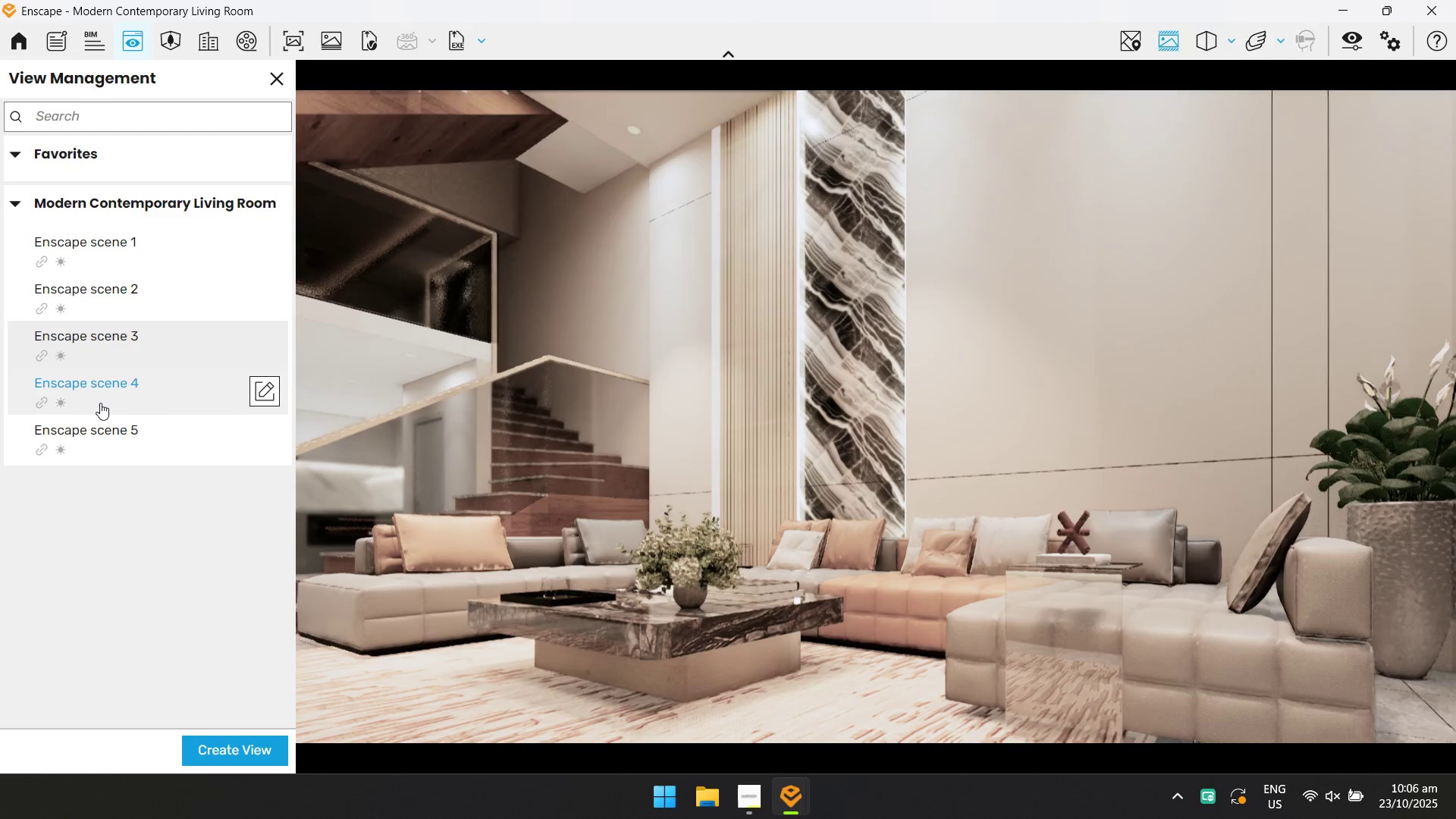 
left_click([98, 398])
 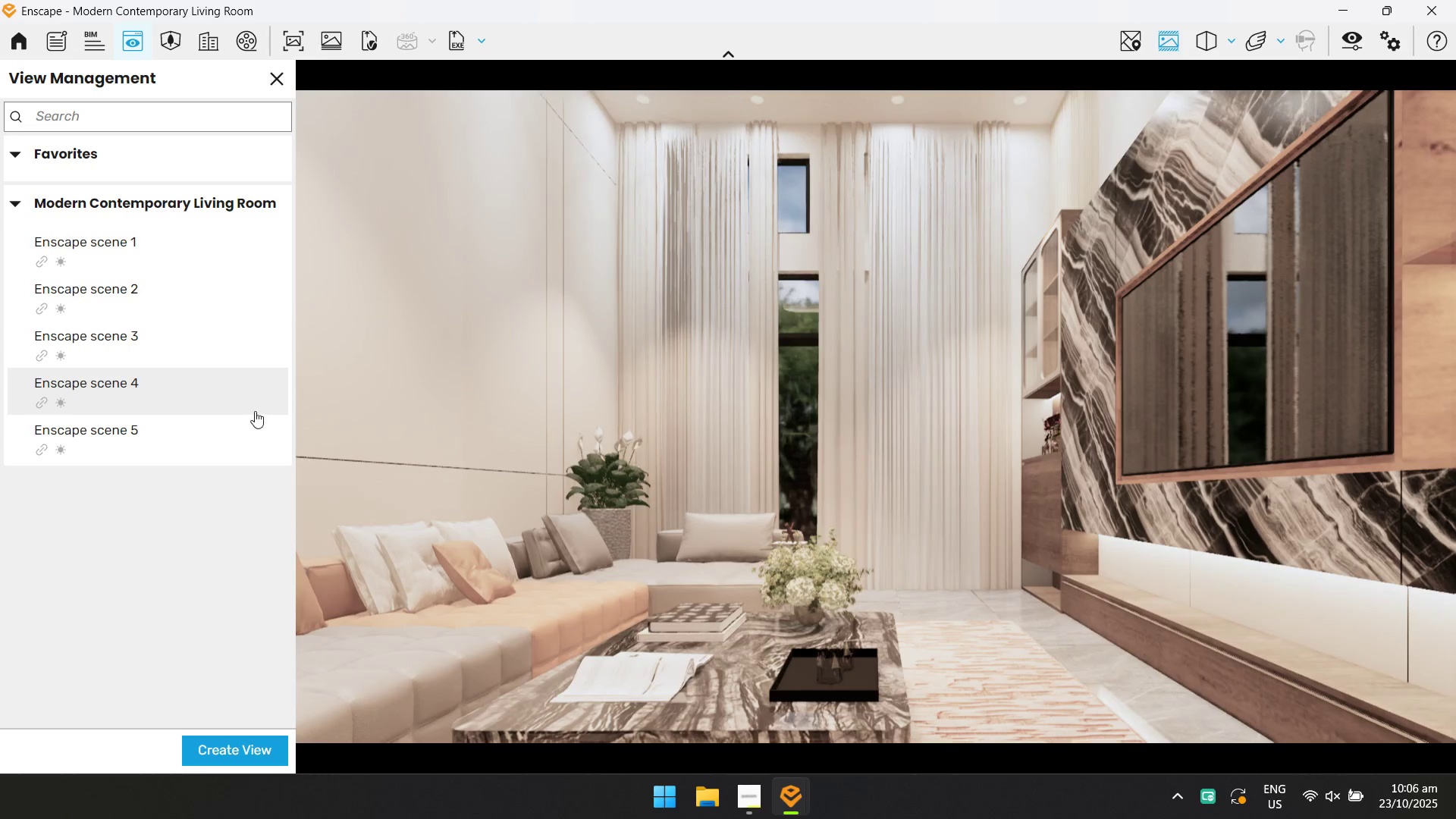 
wait(5.14)
 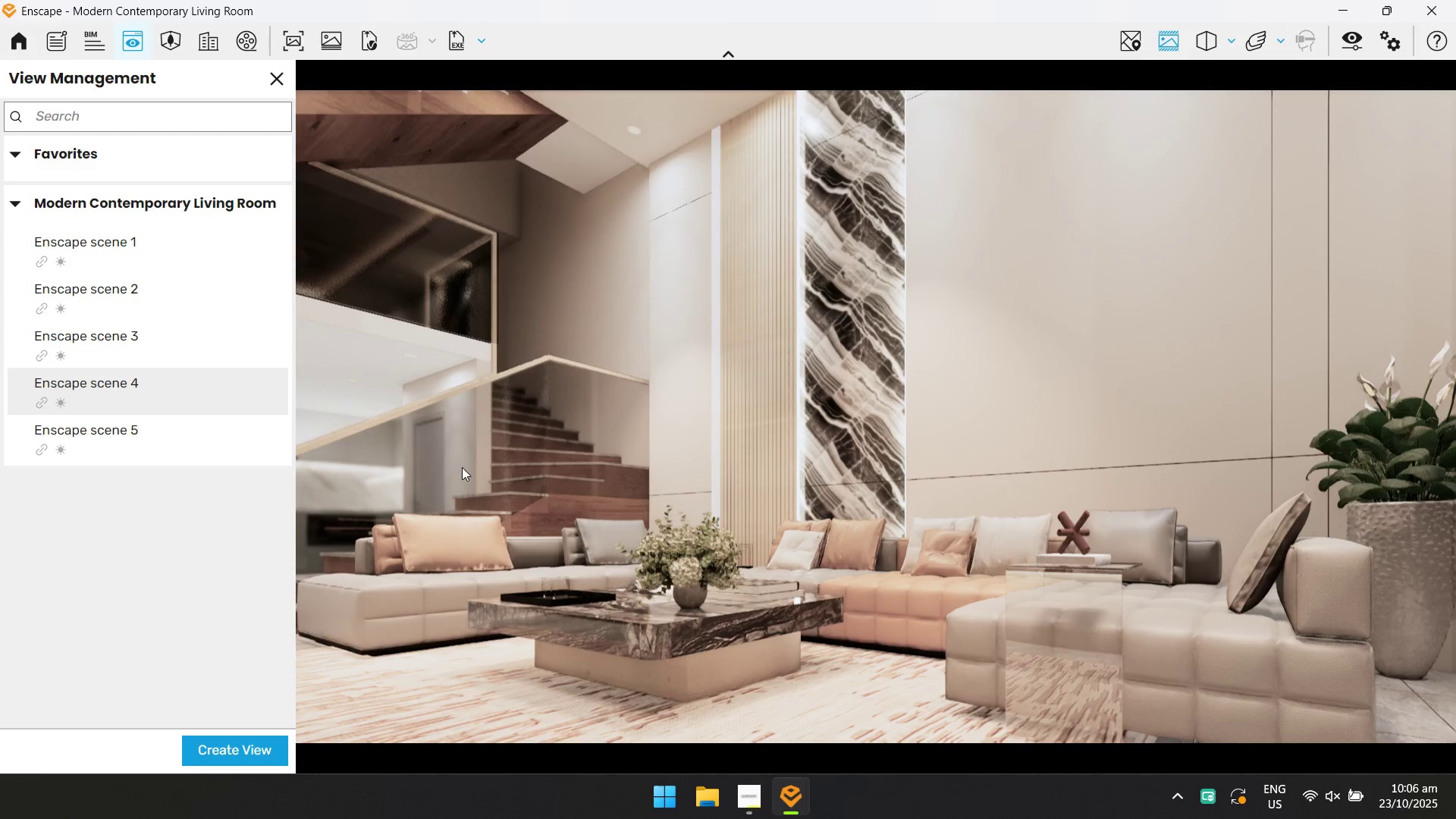 
left_click([290, 46])
 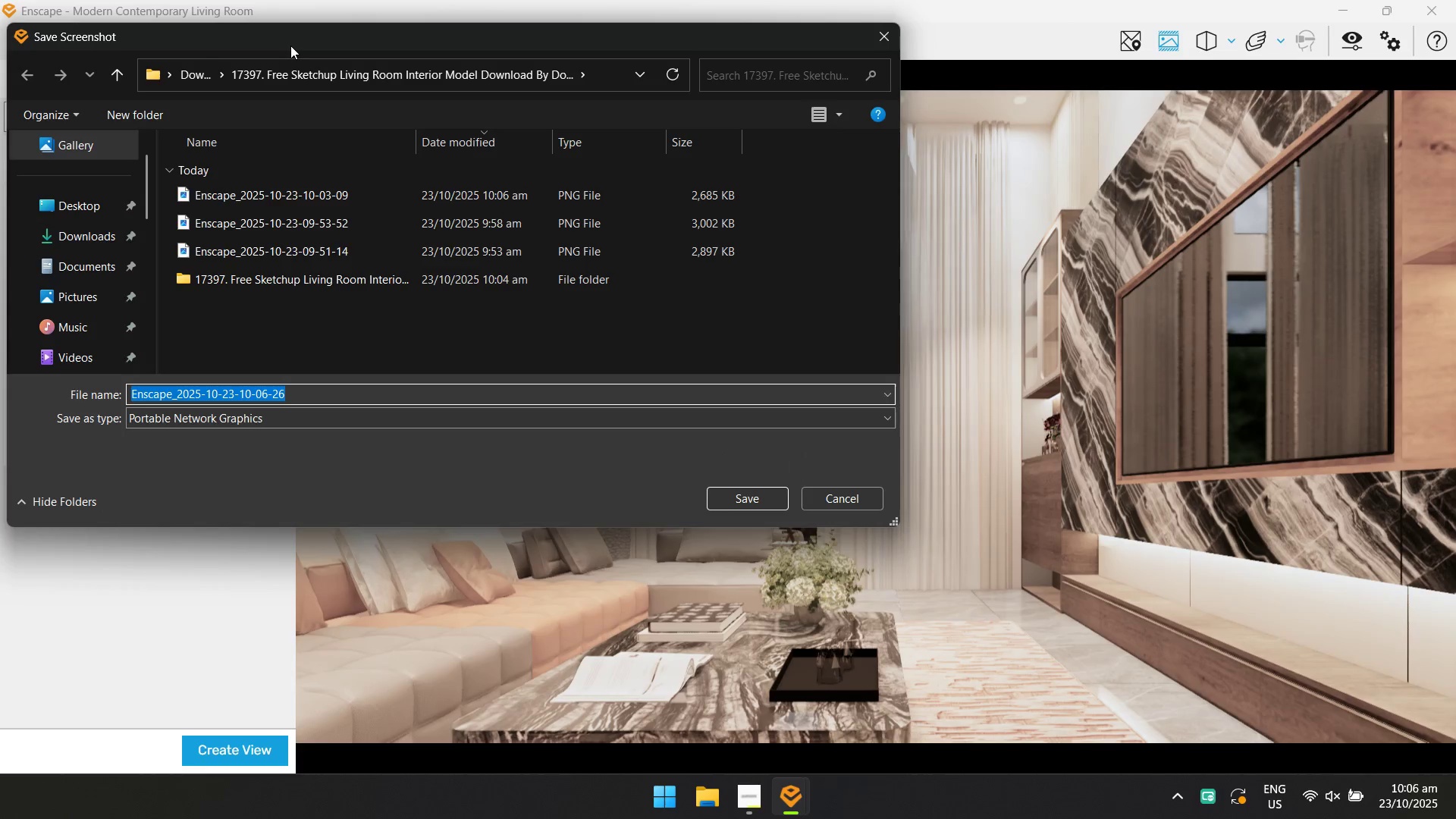 
key(NumpadEnter)
 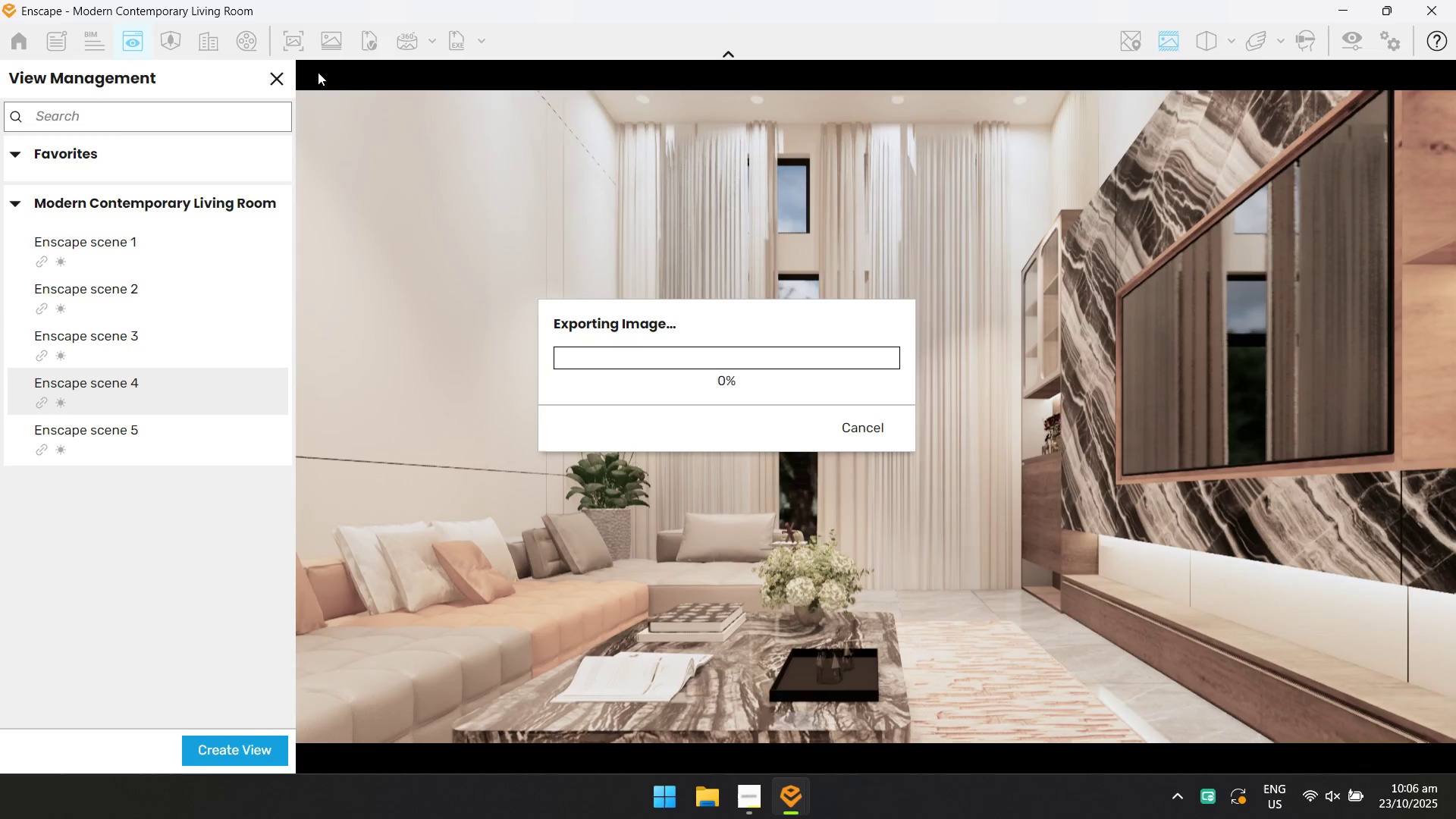 
key(Alt+Tab)
 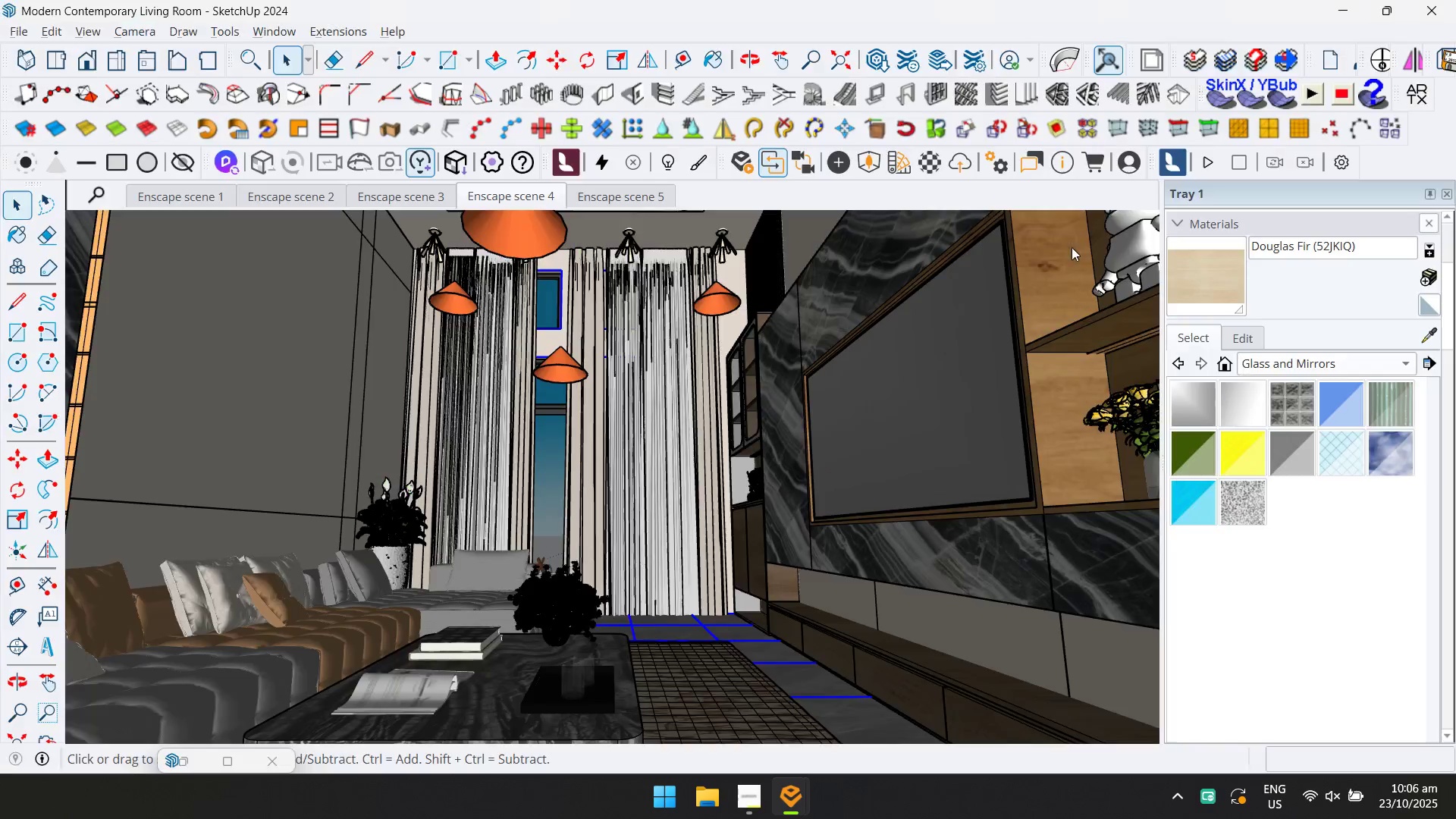 
key(Alt+AltLeft)
 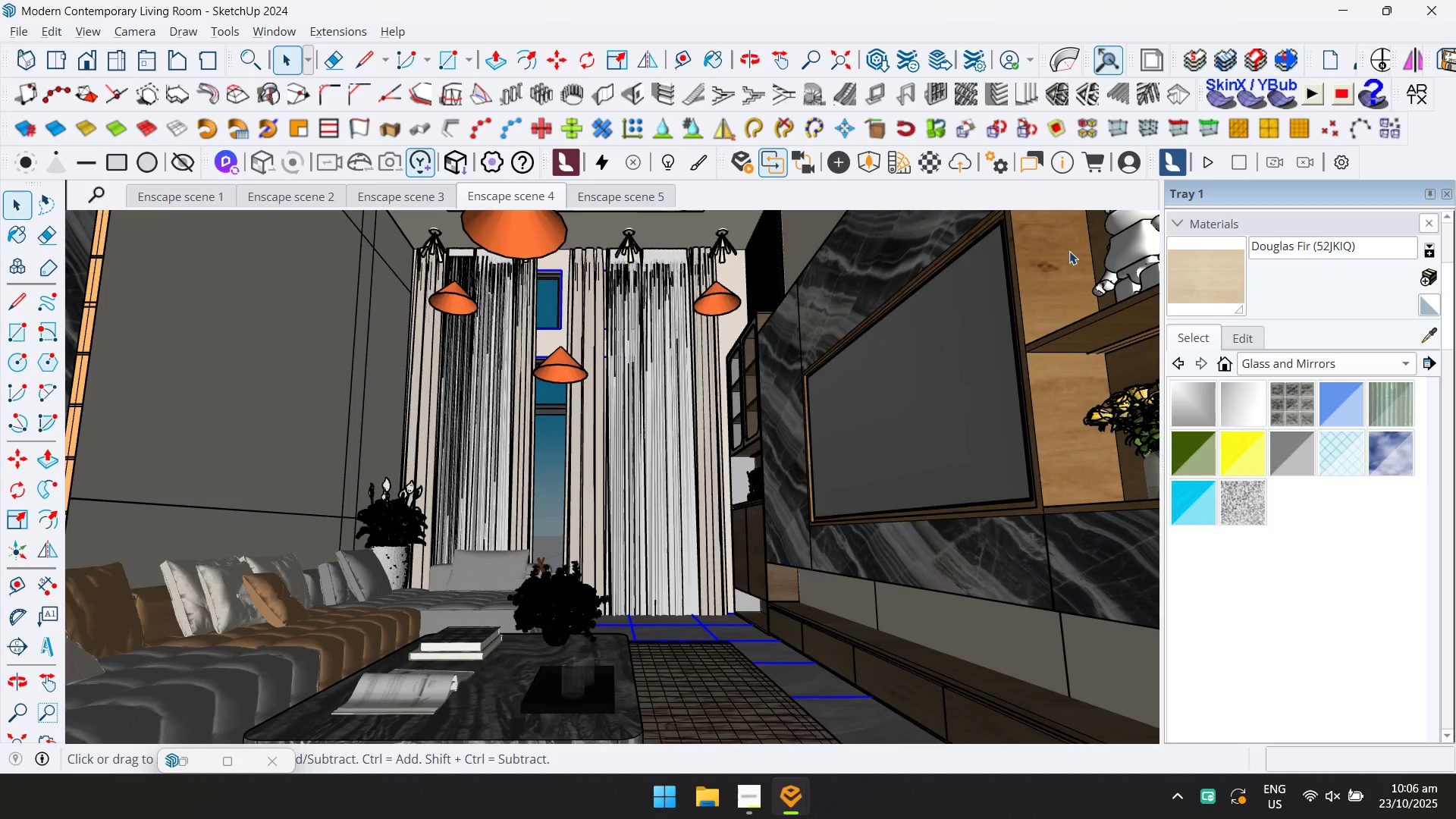 
key(Alt+Tab)
 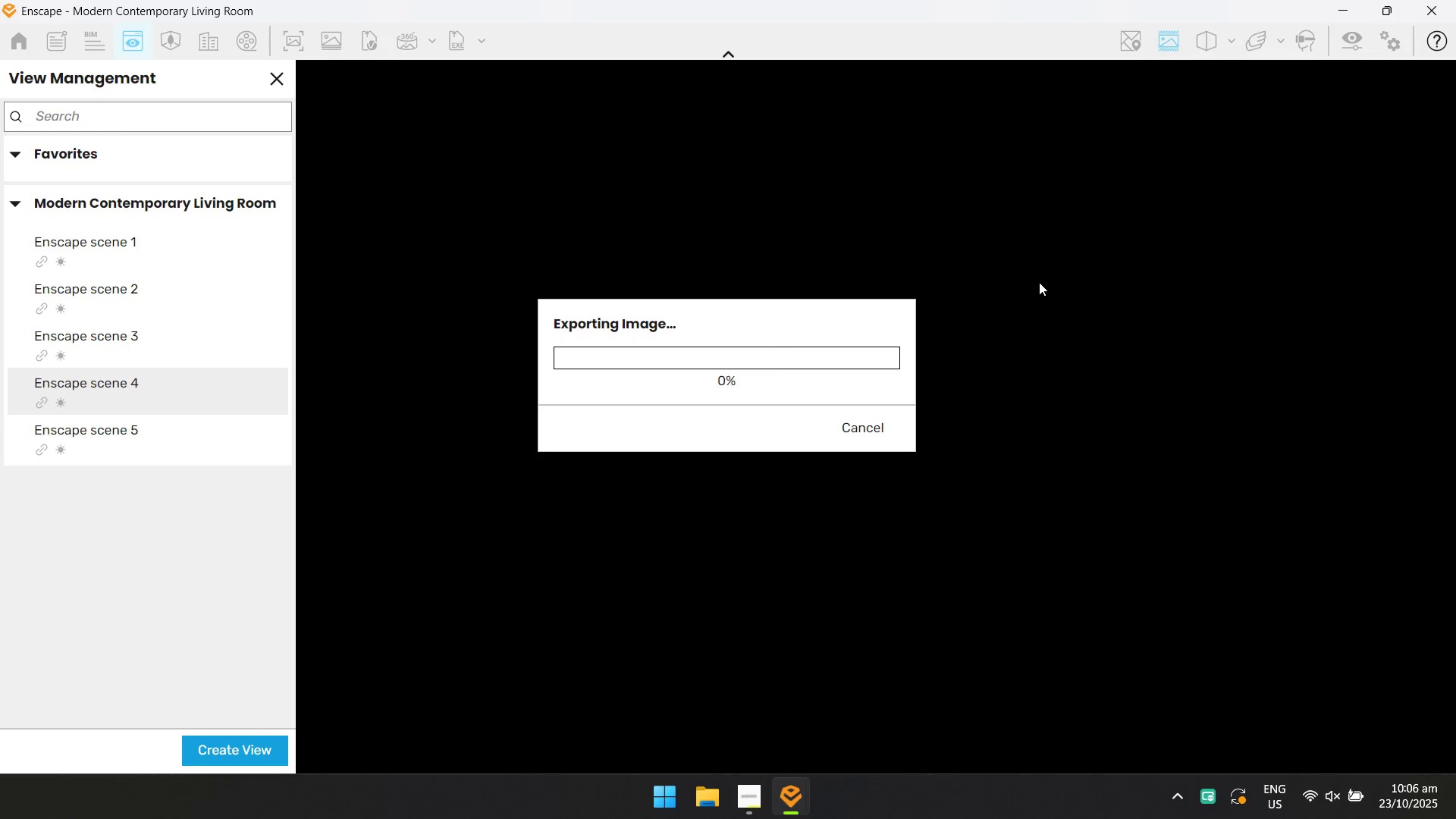 
key(Alt+Tab)
 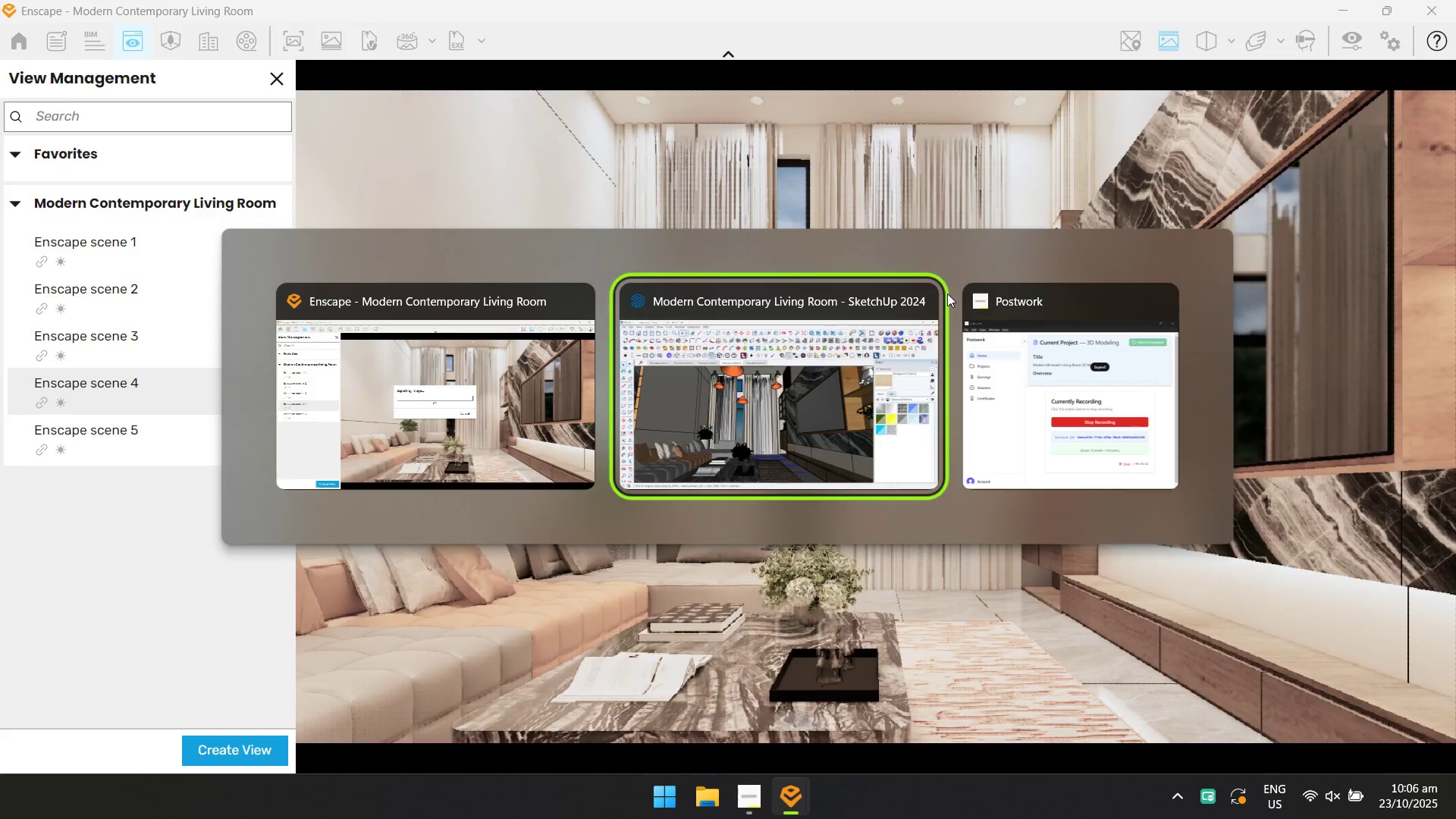 
key(Alt+AltLeft)
 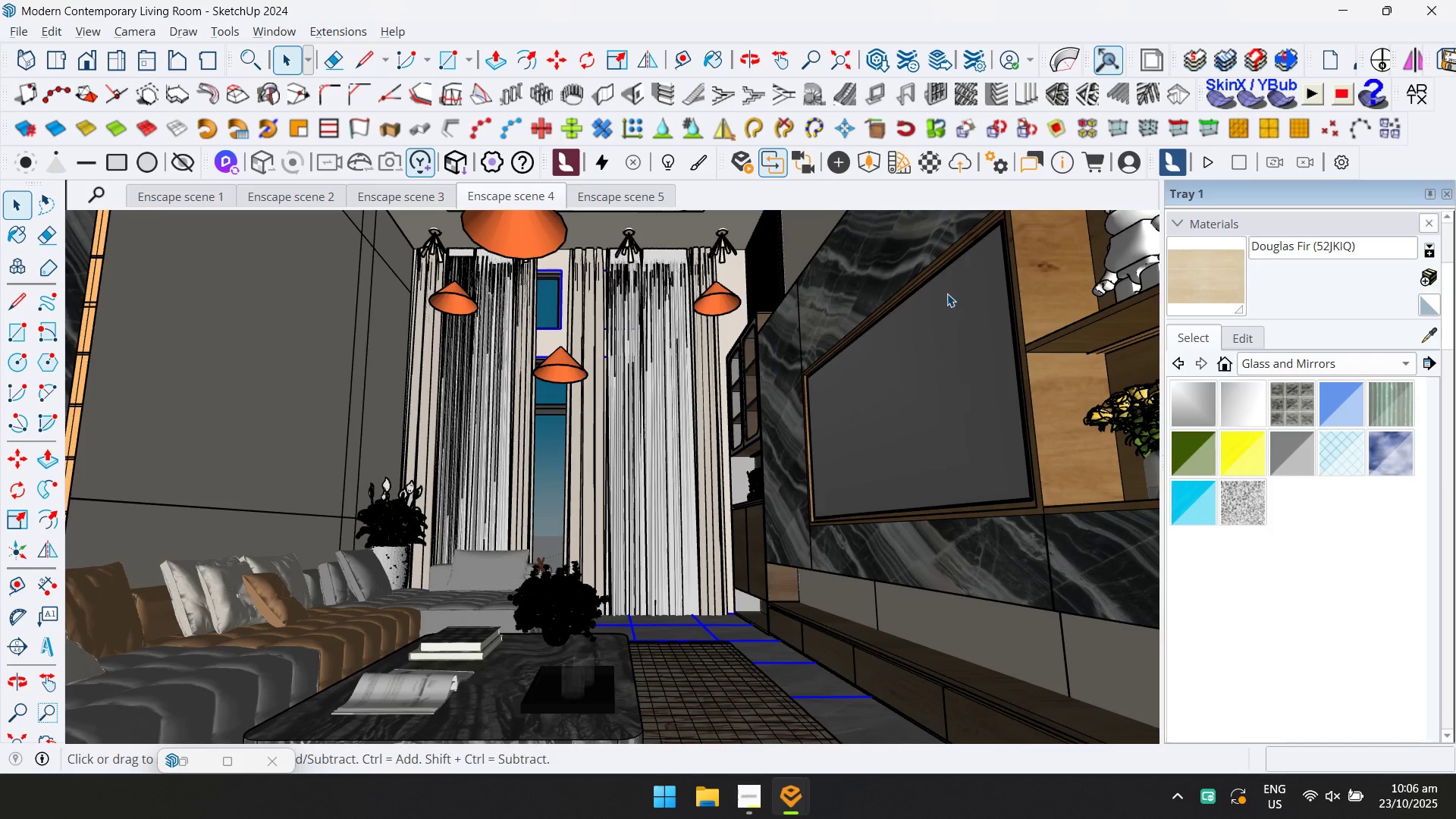 
key(Alt+Tab)
 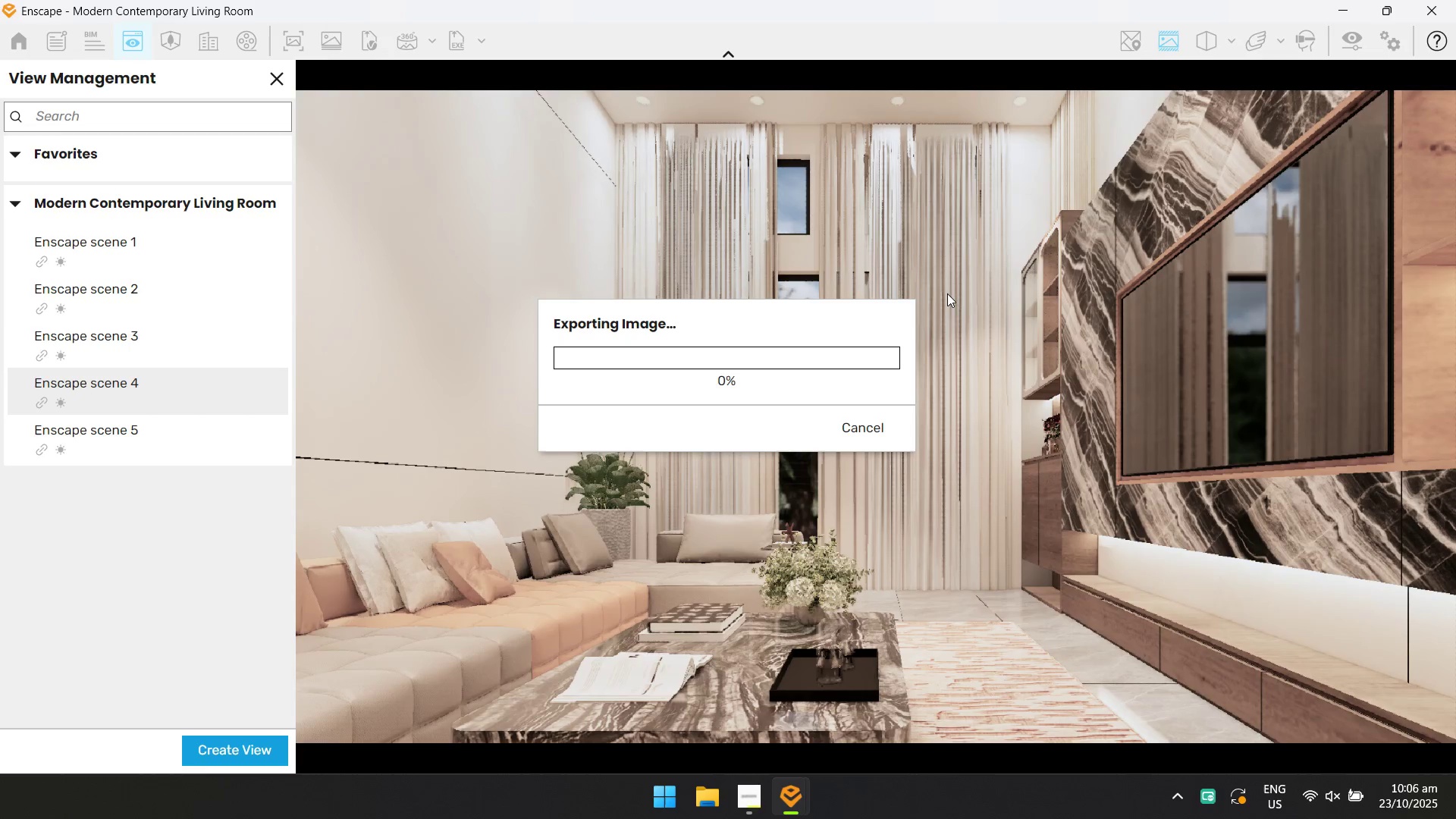 
key(Alt+AltLeft)
 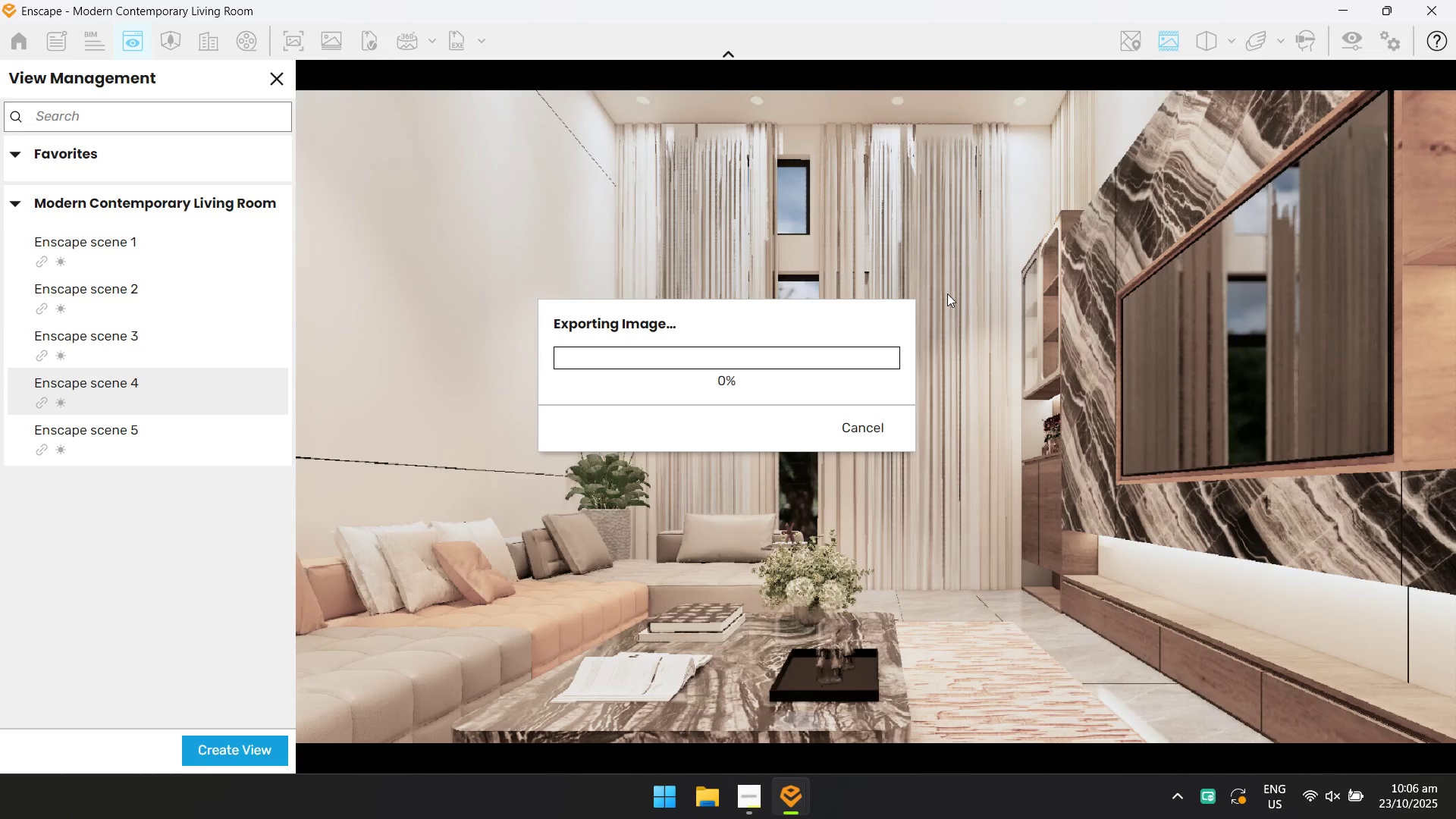 
key(Alt+Tab)
 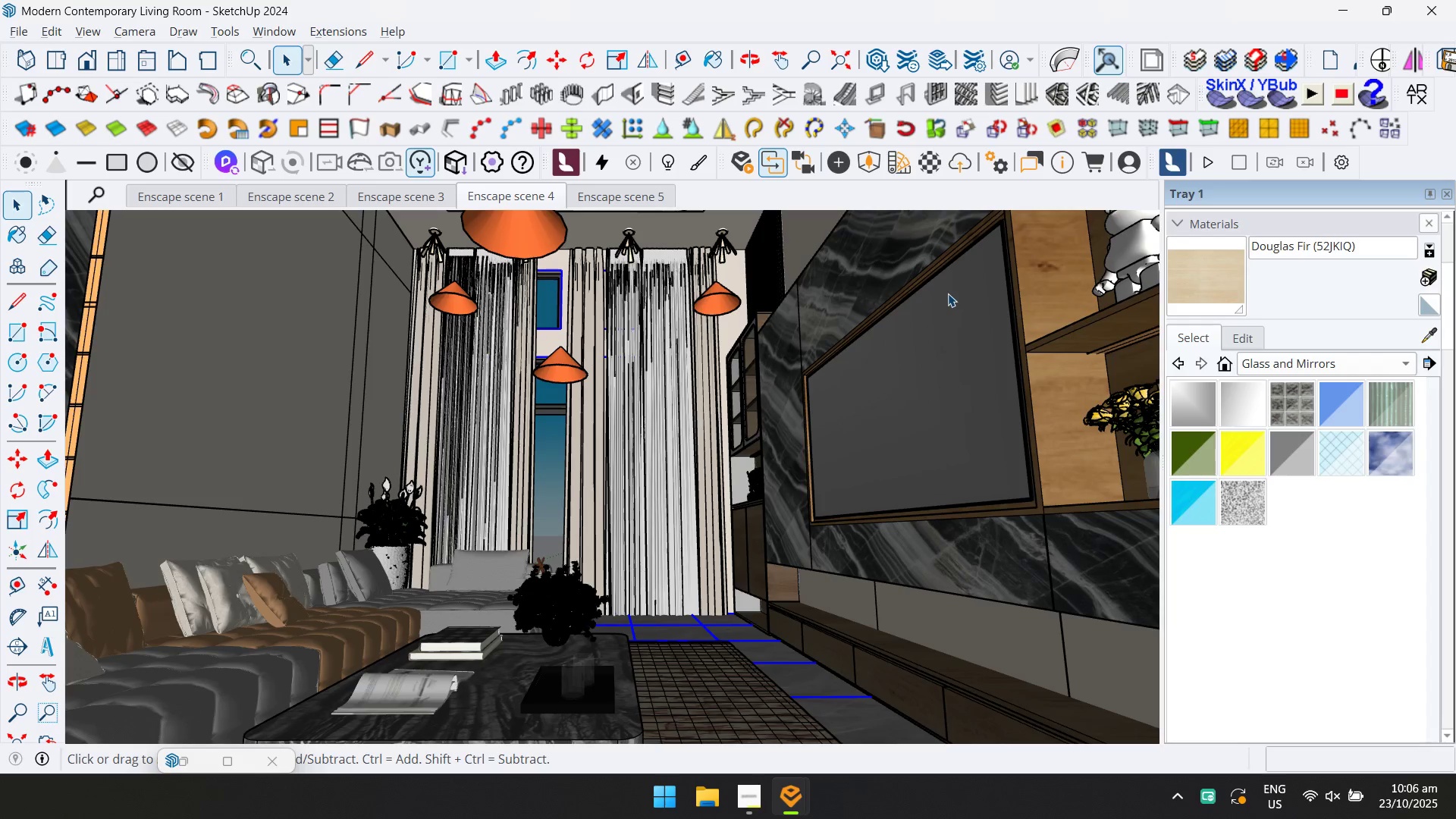 
key(Alt+AltLeft)
 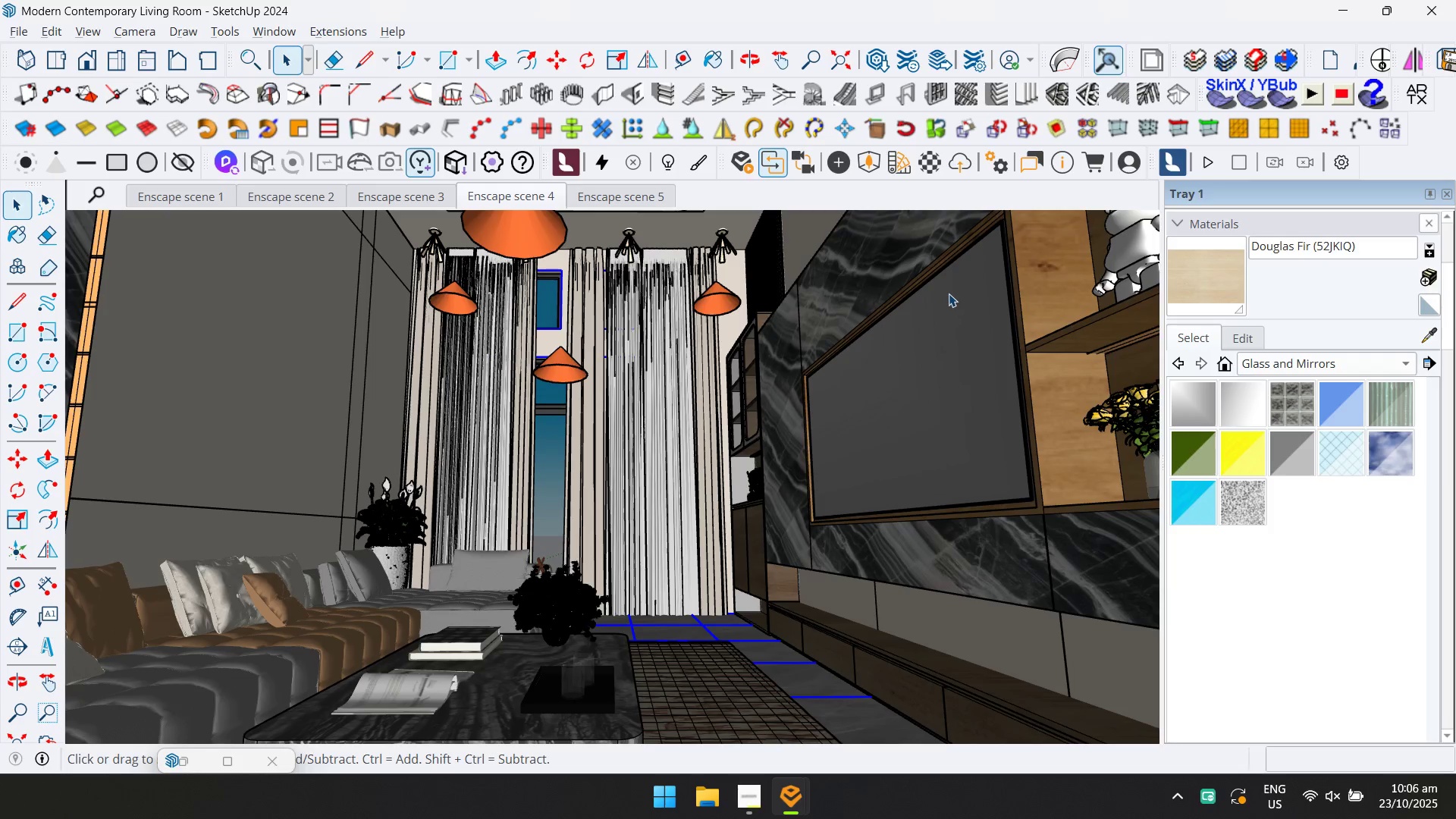 
key(Alt+Tab)
 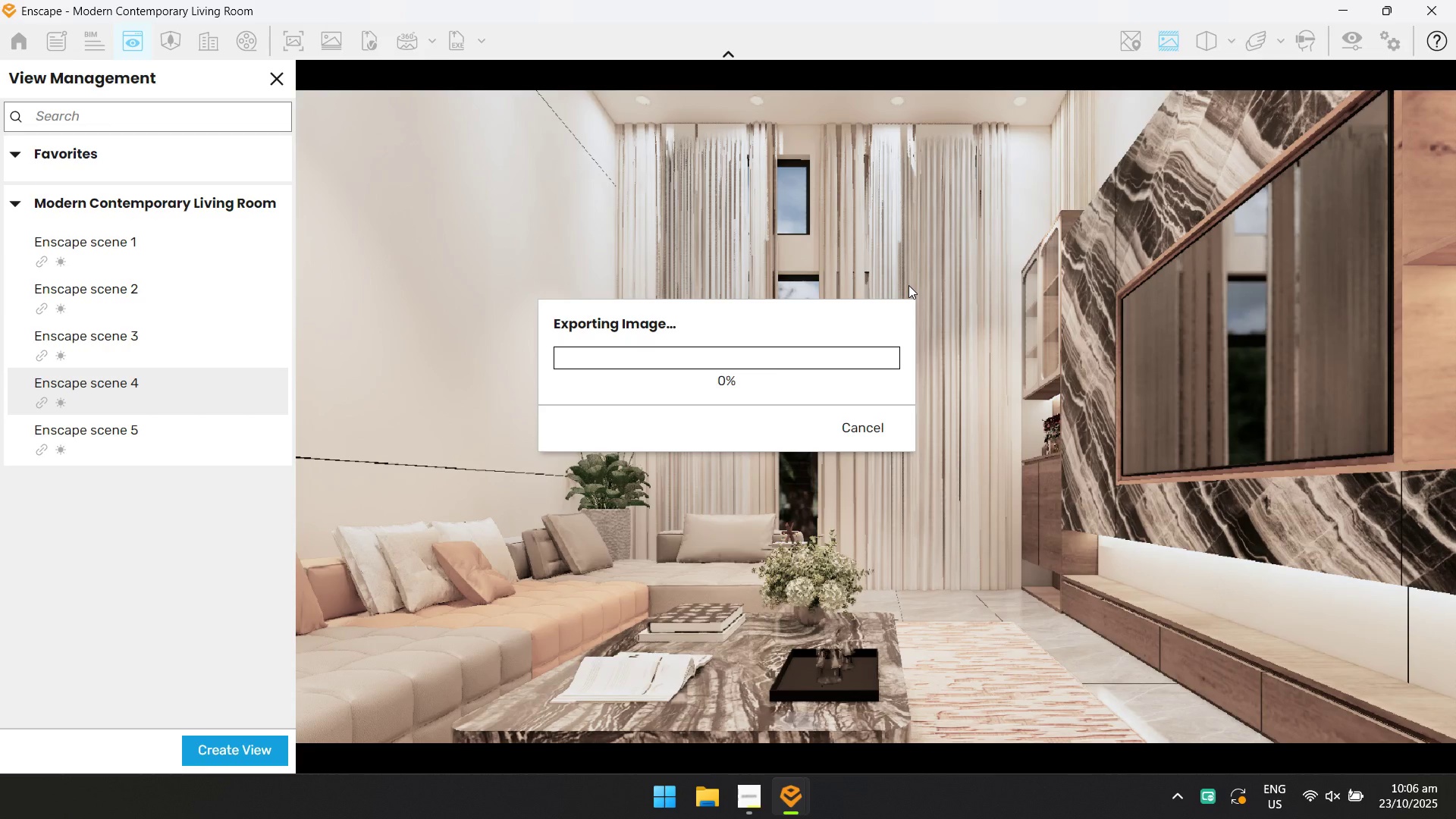 
key(Alt+AltLeft)
 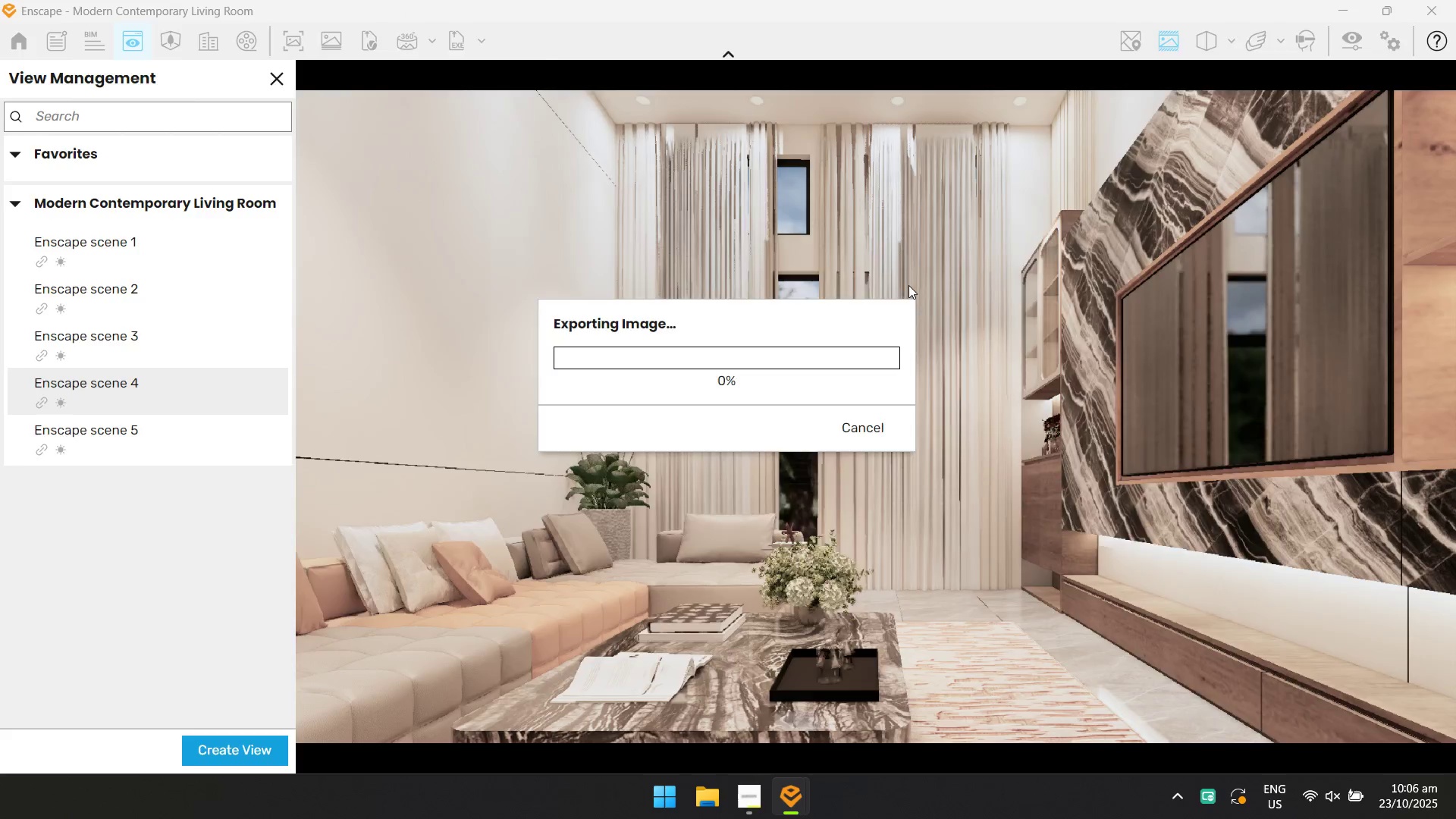 
key(Alt+Tab)
 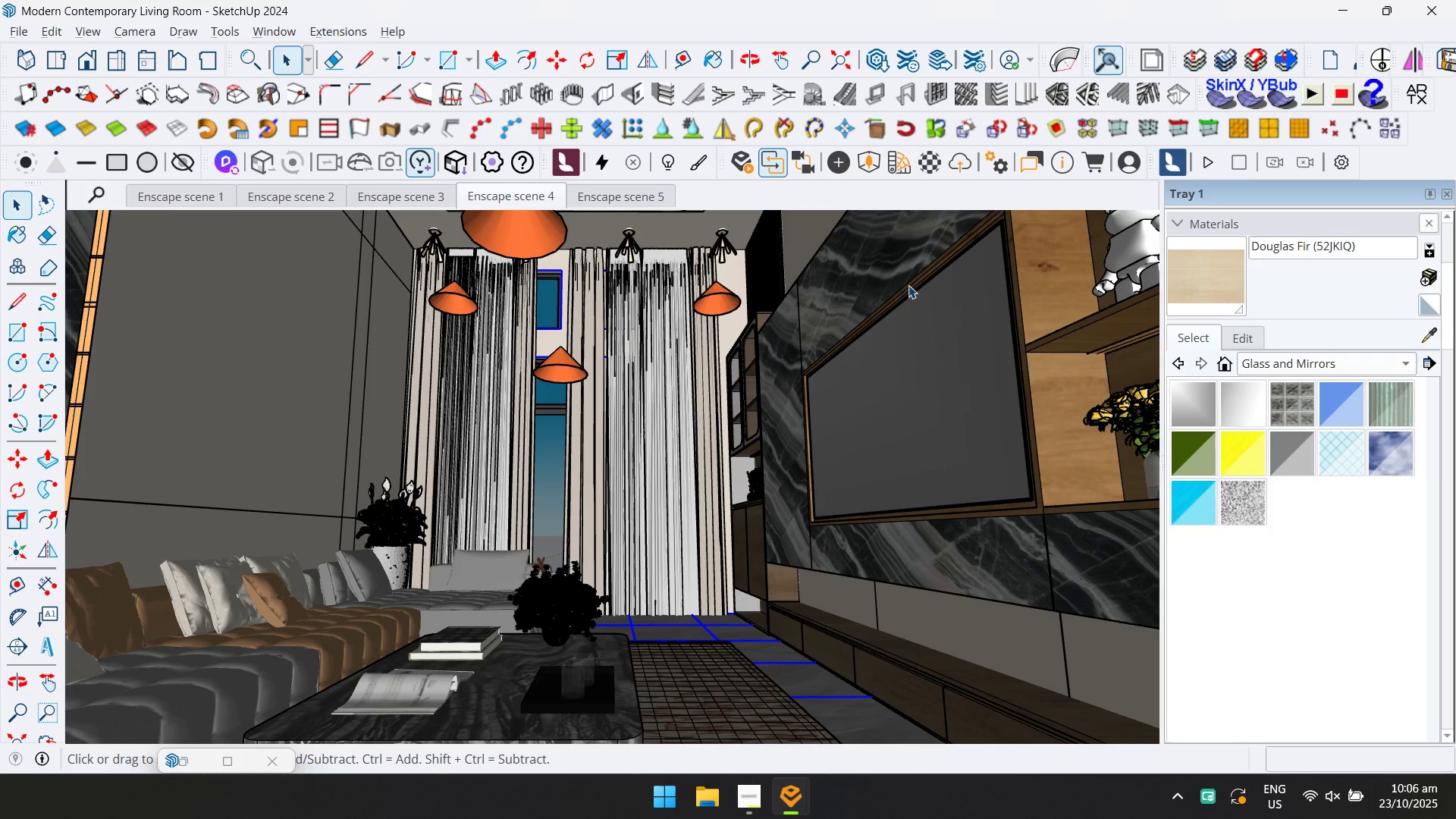 
wait(6.83)
 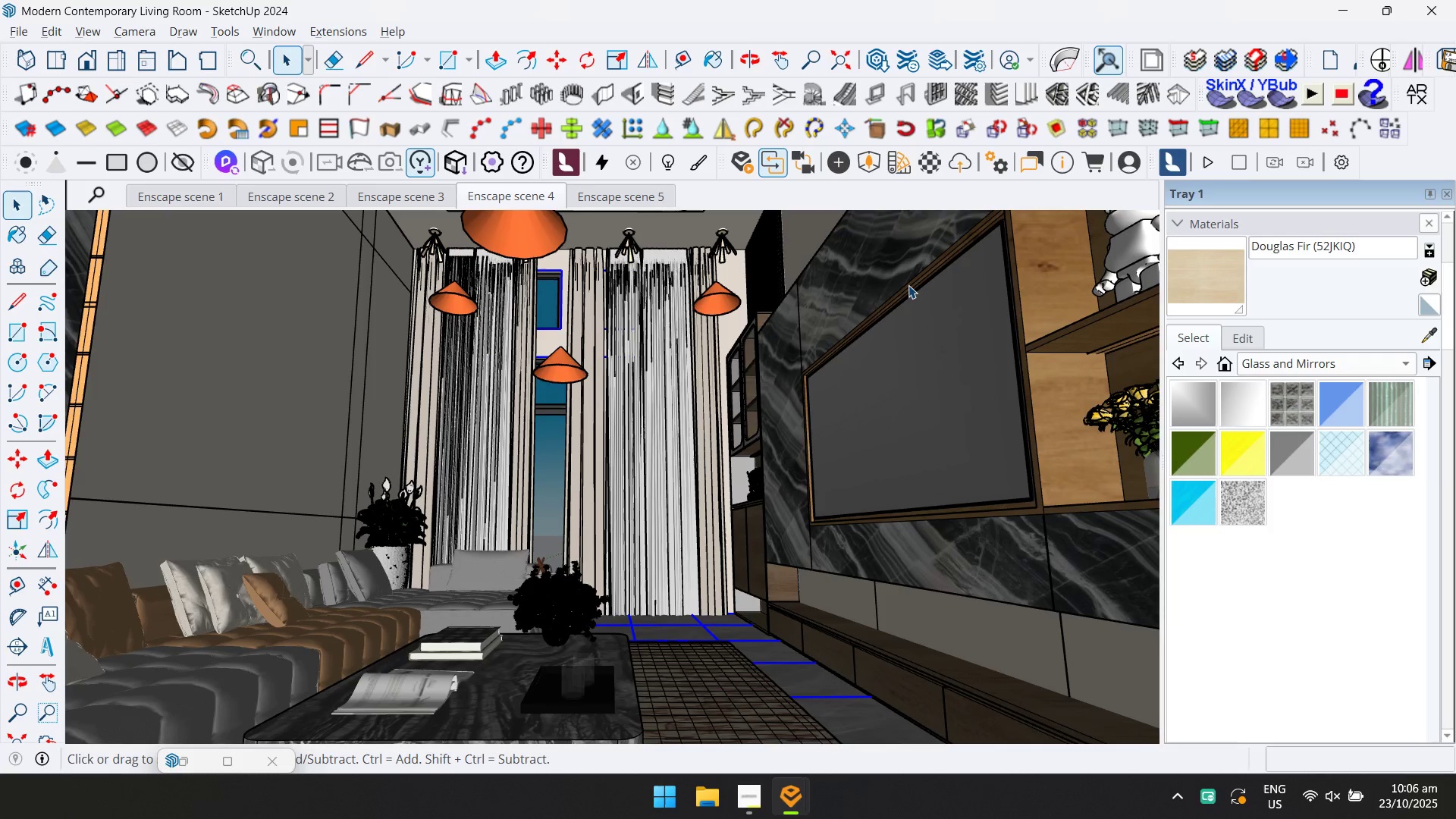 
key(Alt+AltLeft)
 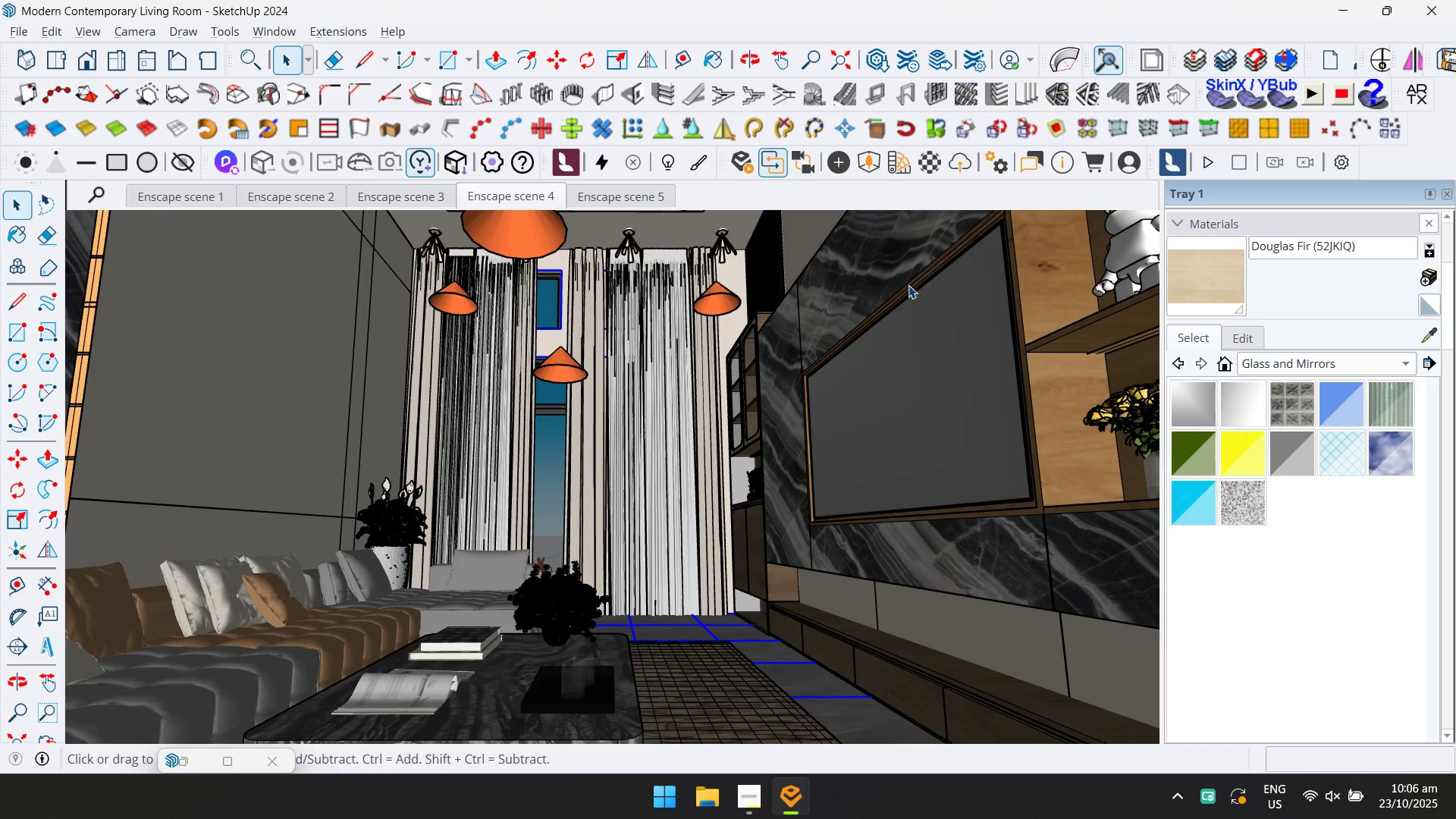 
key(Alt+Tab)
 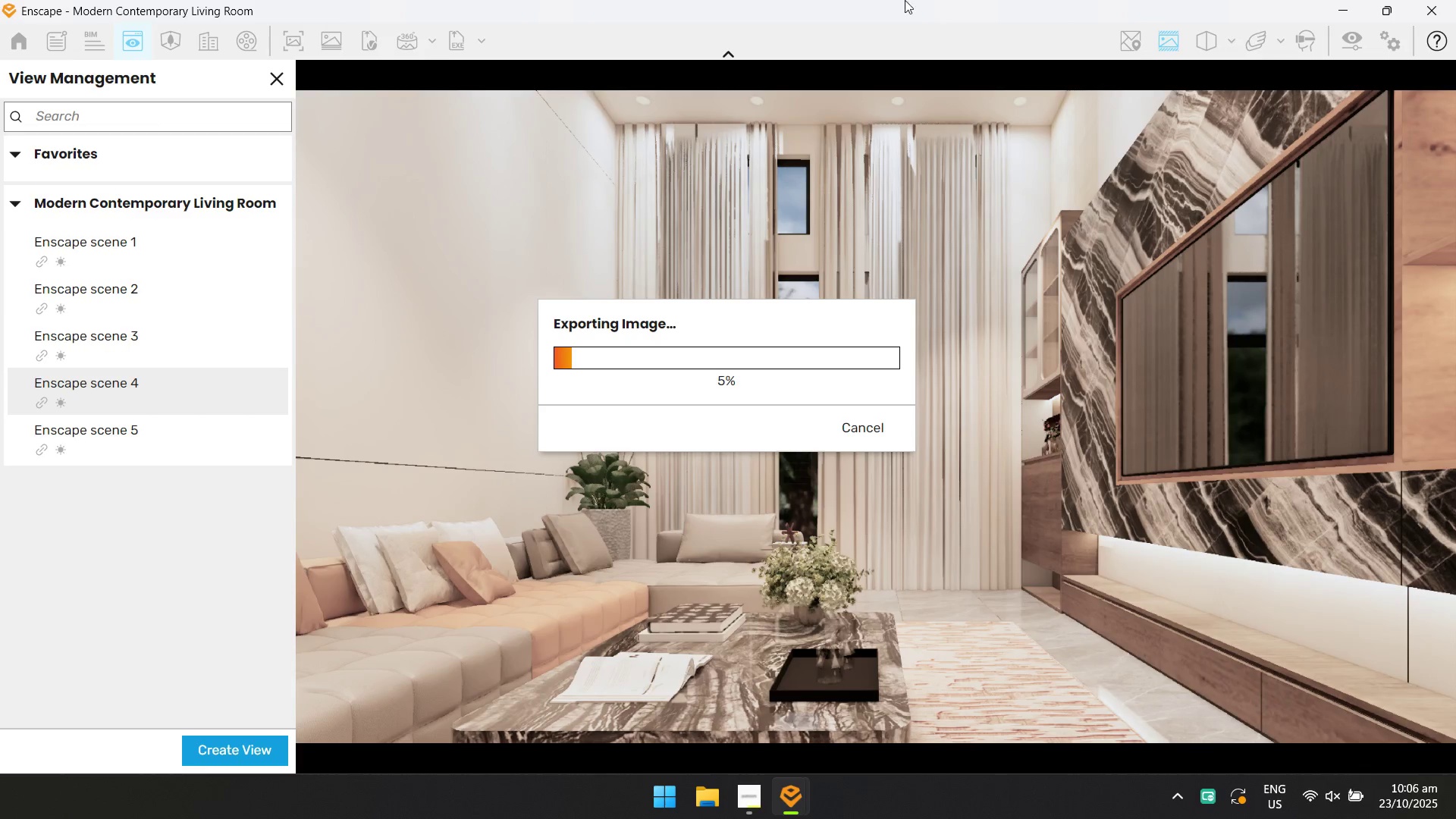 
key(Alt+Tab)
 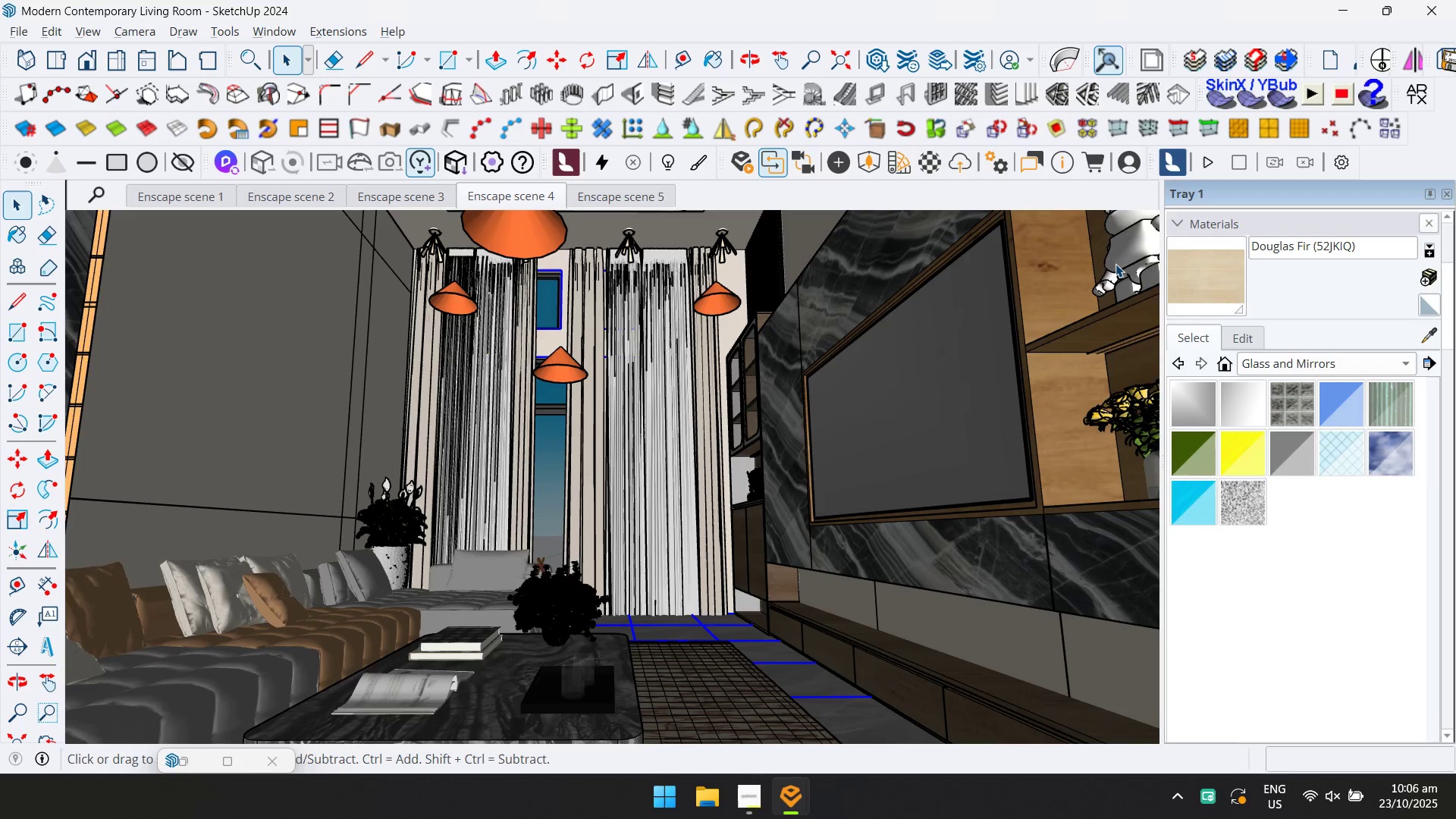 
key(Alt+AltLeft)
 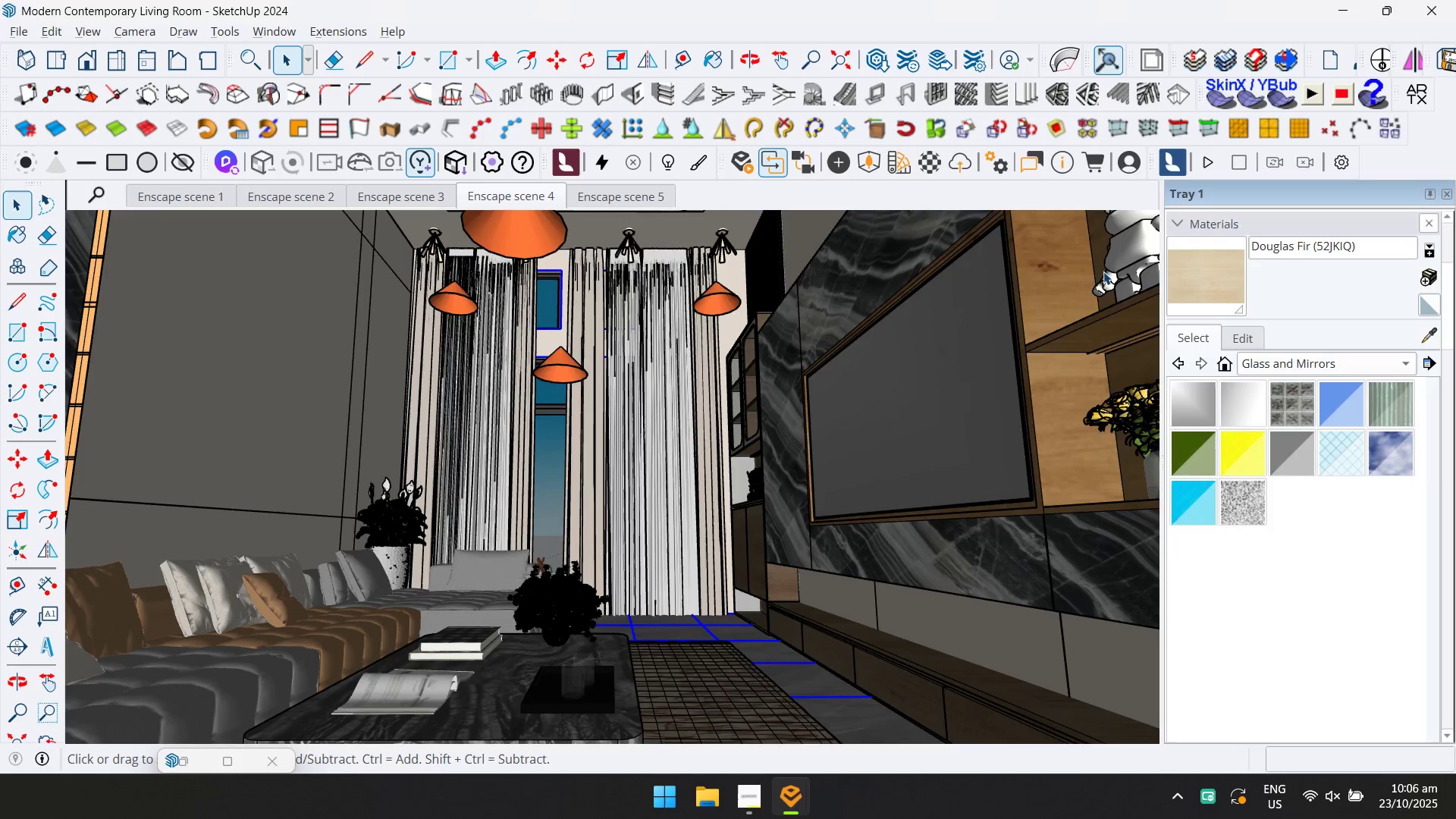 
key(Alt+Tab)
 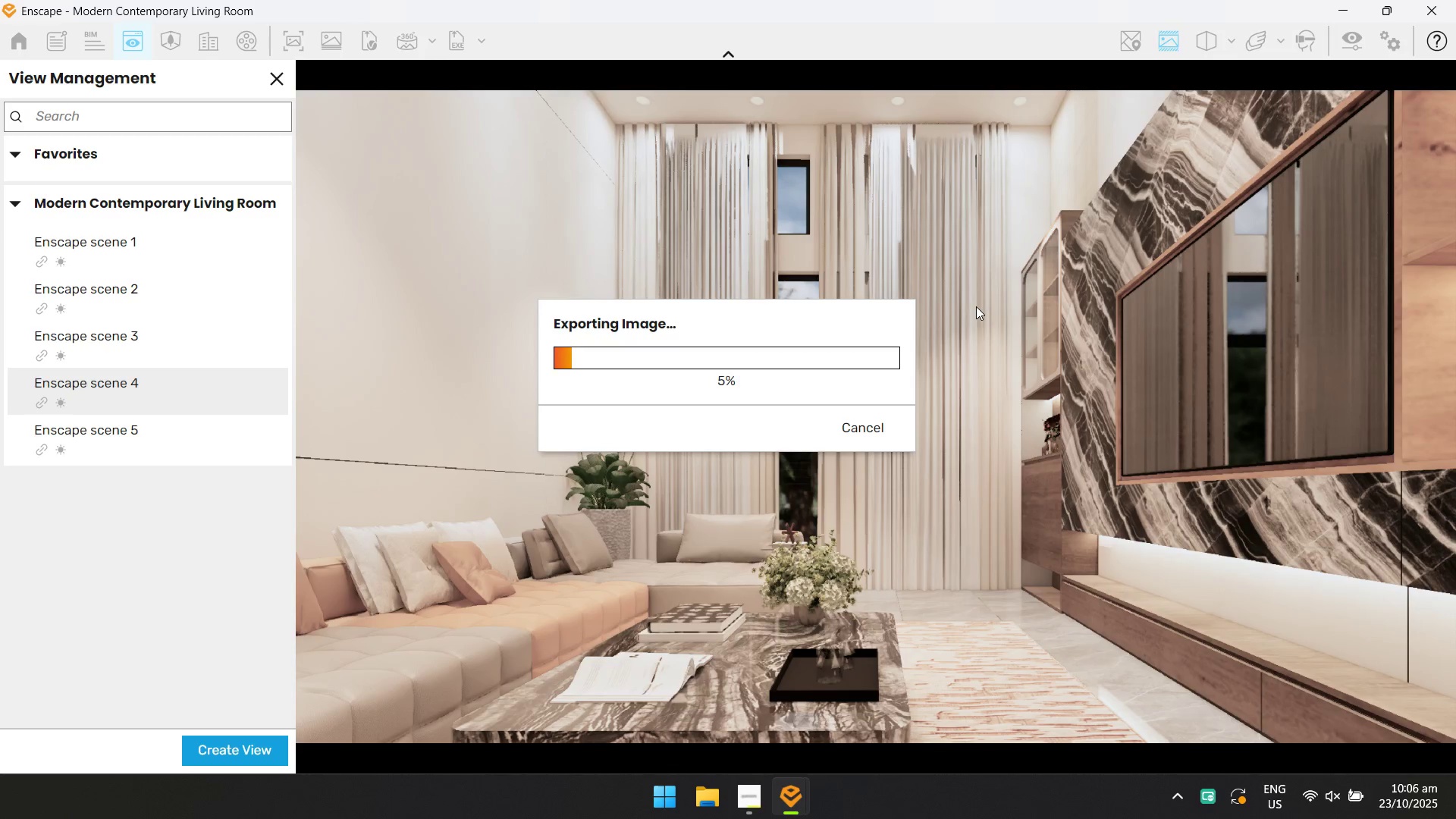 
key(Alt+AltLeft)
 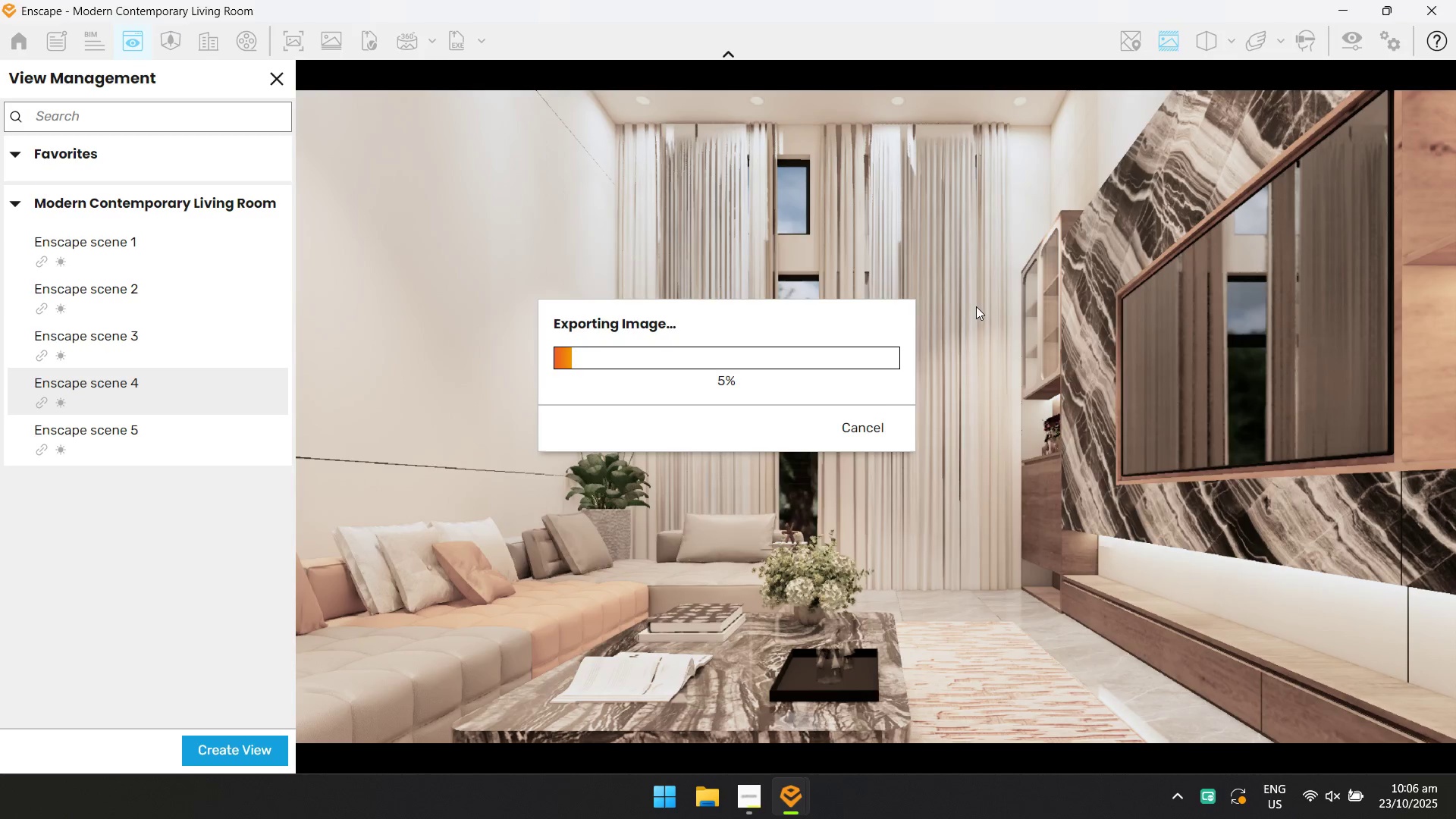 
key(Alt+Tab)
 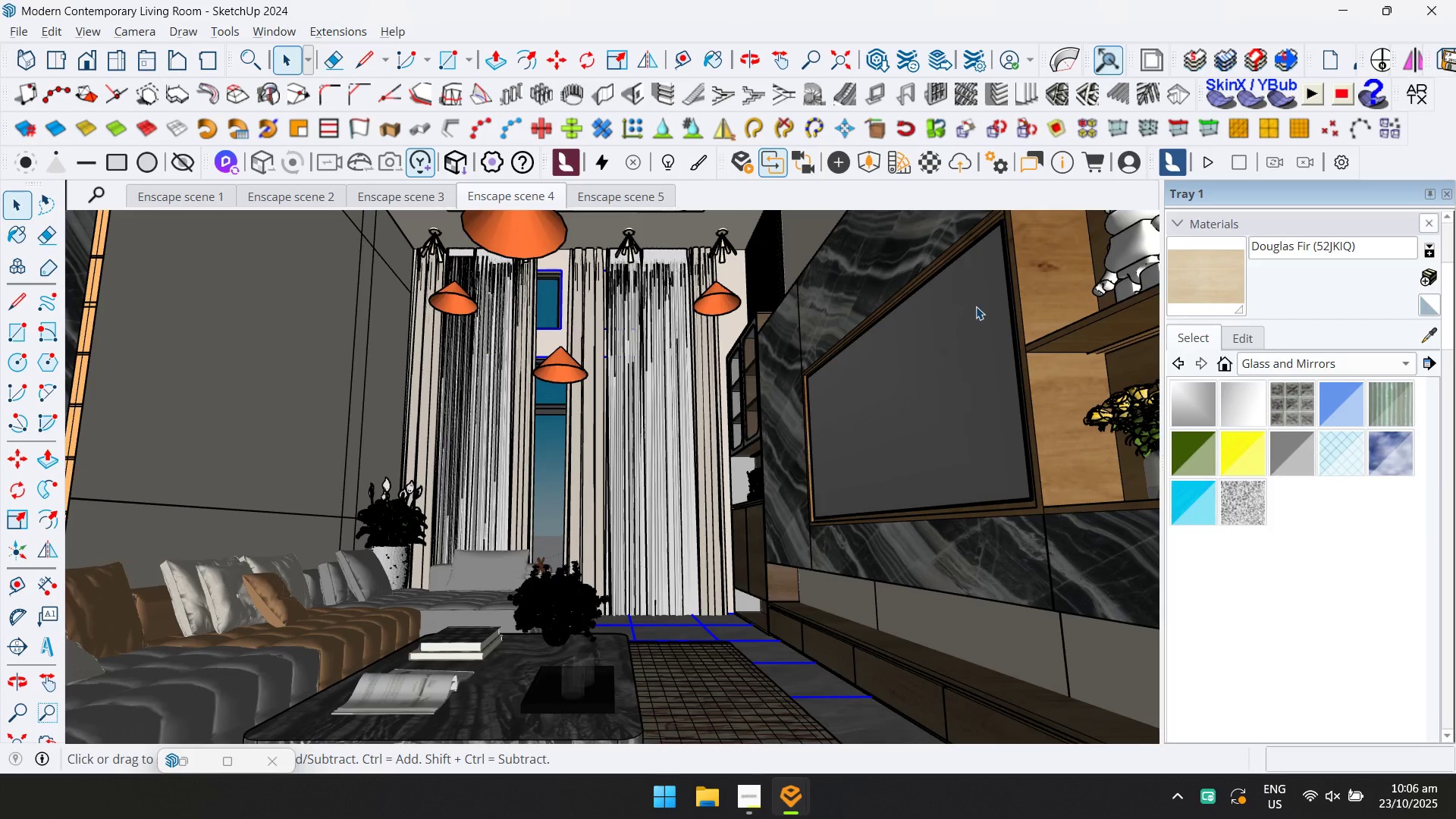 
key(Alt+Tab)
 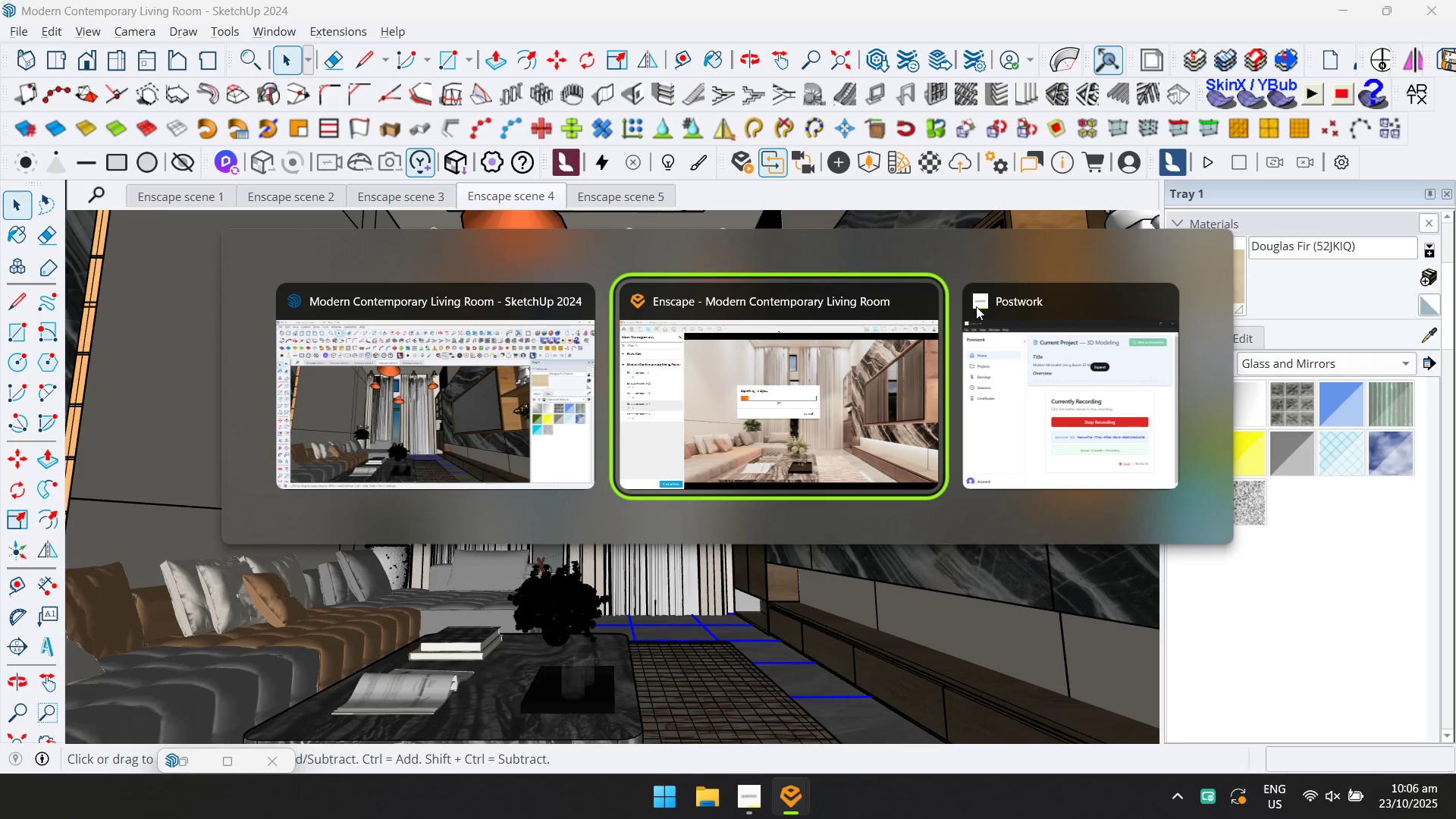 
key(Alt+Tab)